 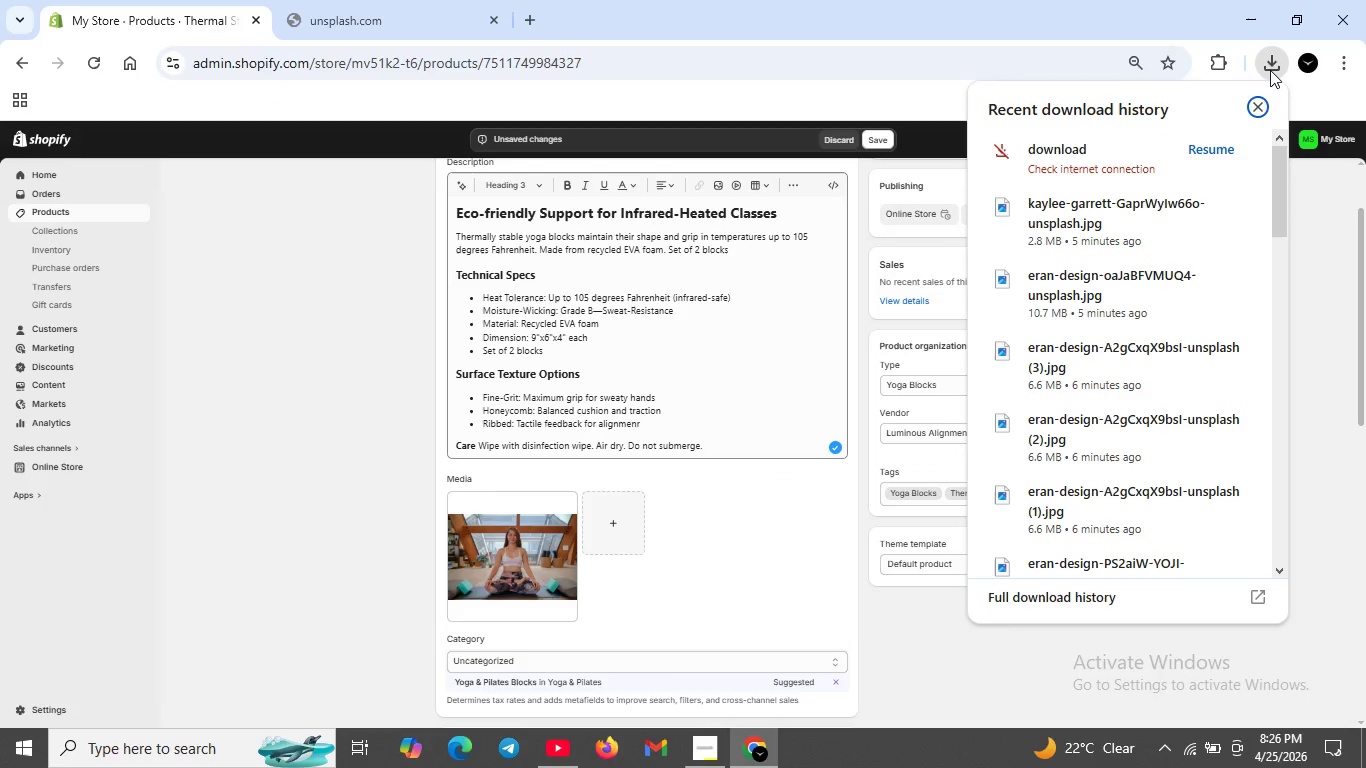 
left_click([1205, 142])
 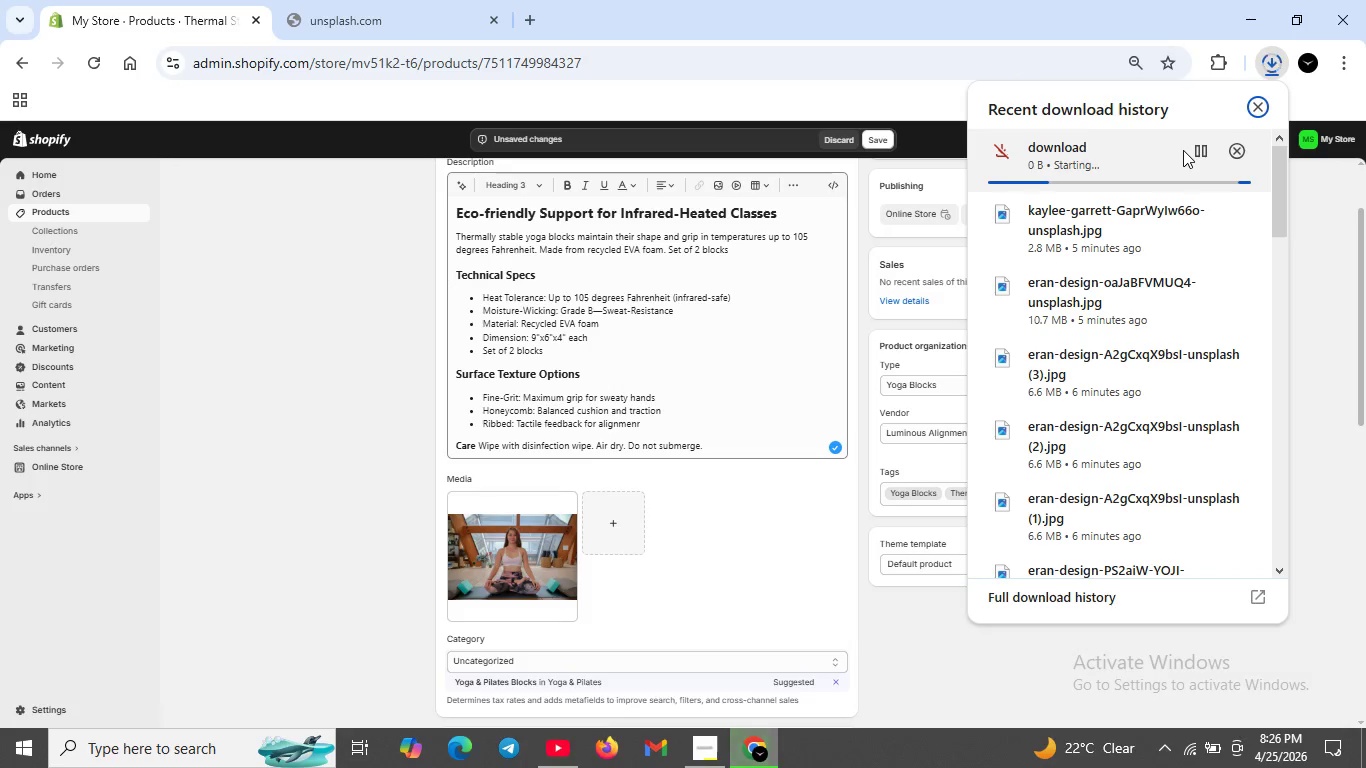 
wait(10.38)
 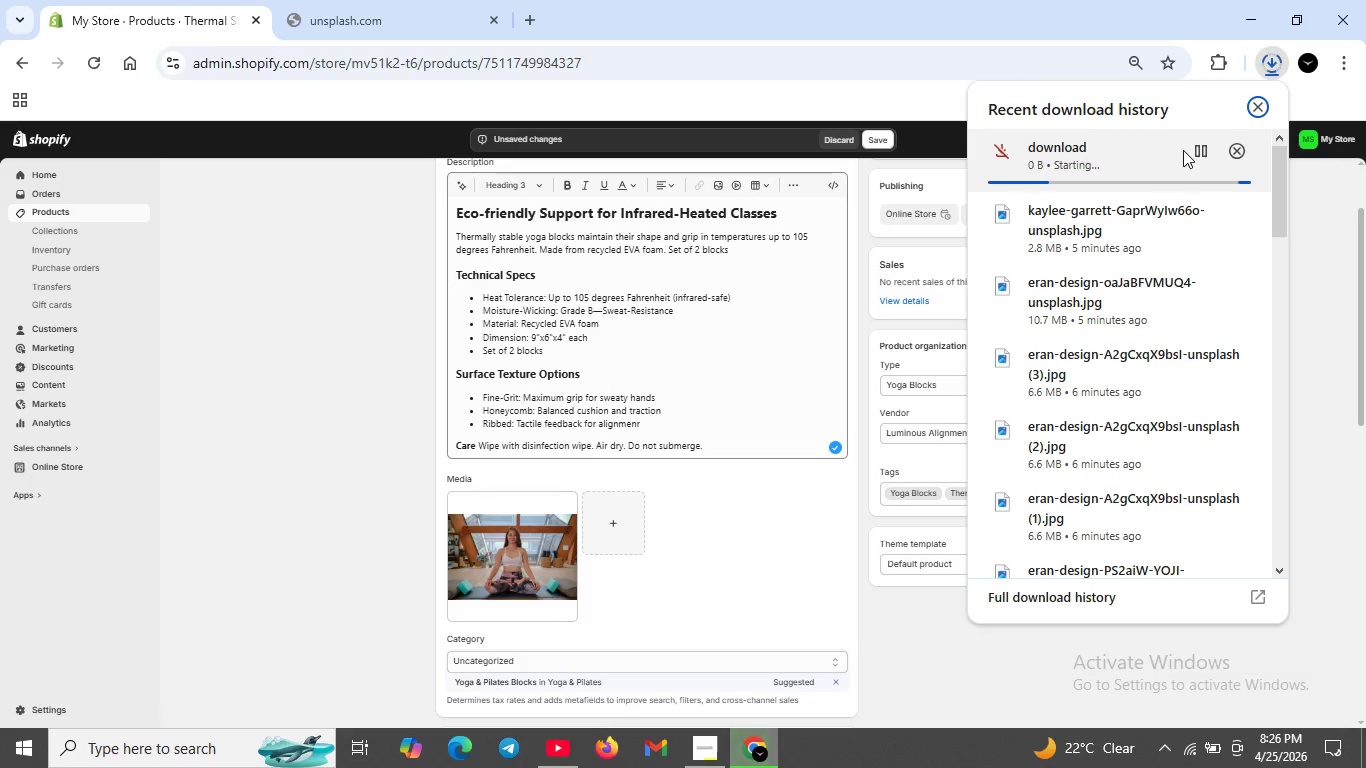 
left_click([1206, 145])
 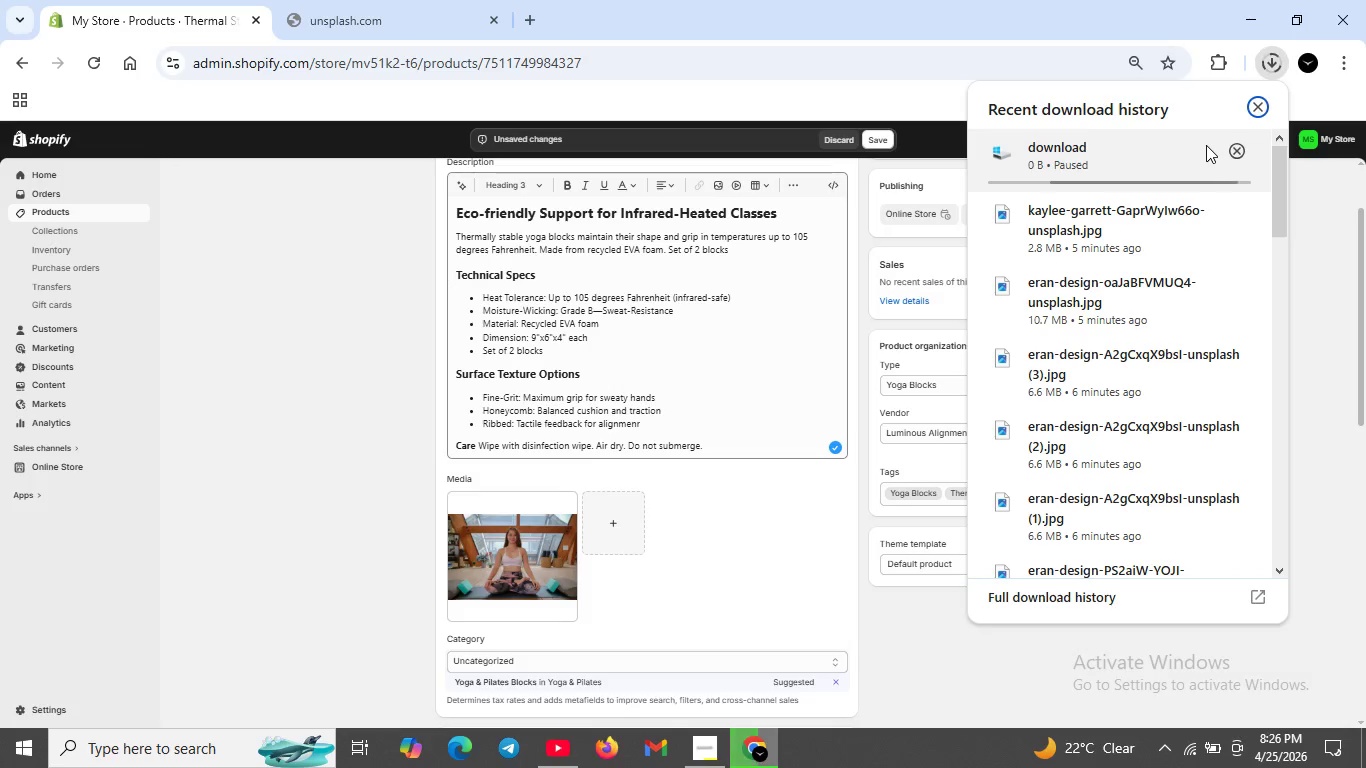 
left_click([1206, 145])
 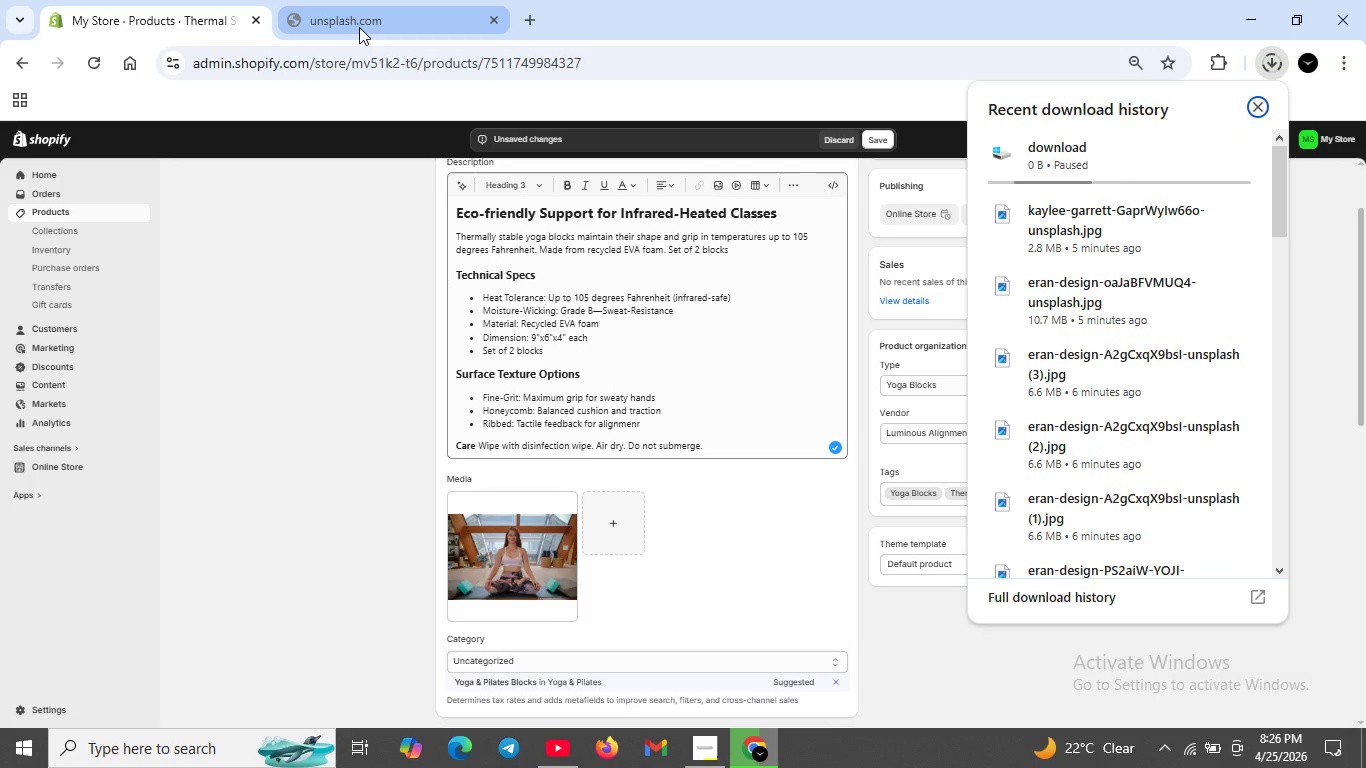 
left_click([359, 27])
 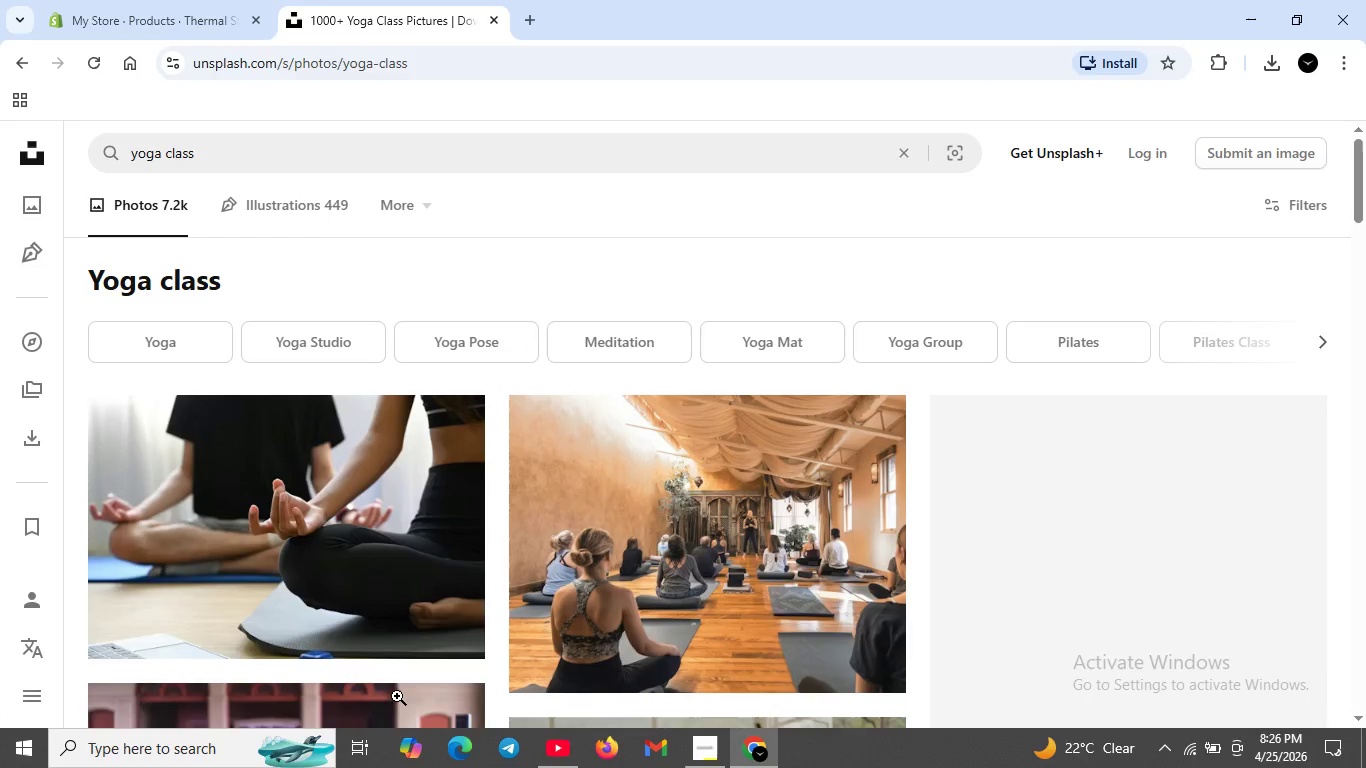 
wait(6.12)
 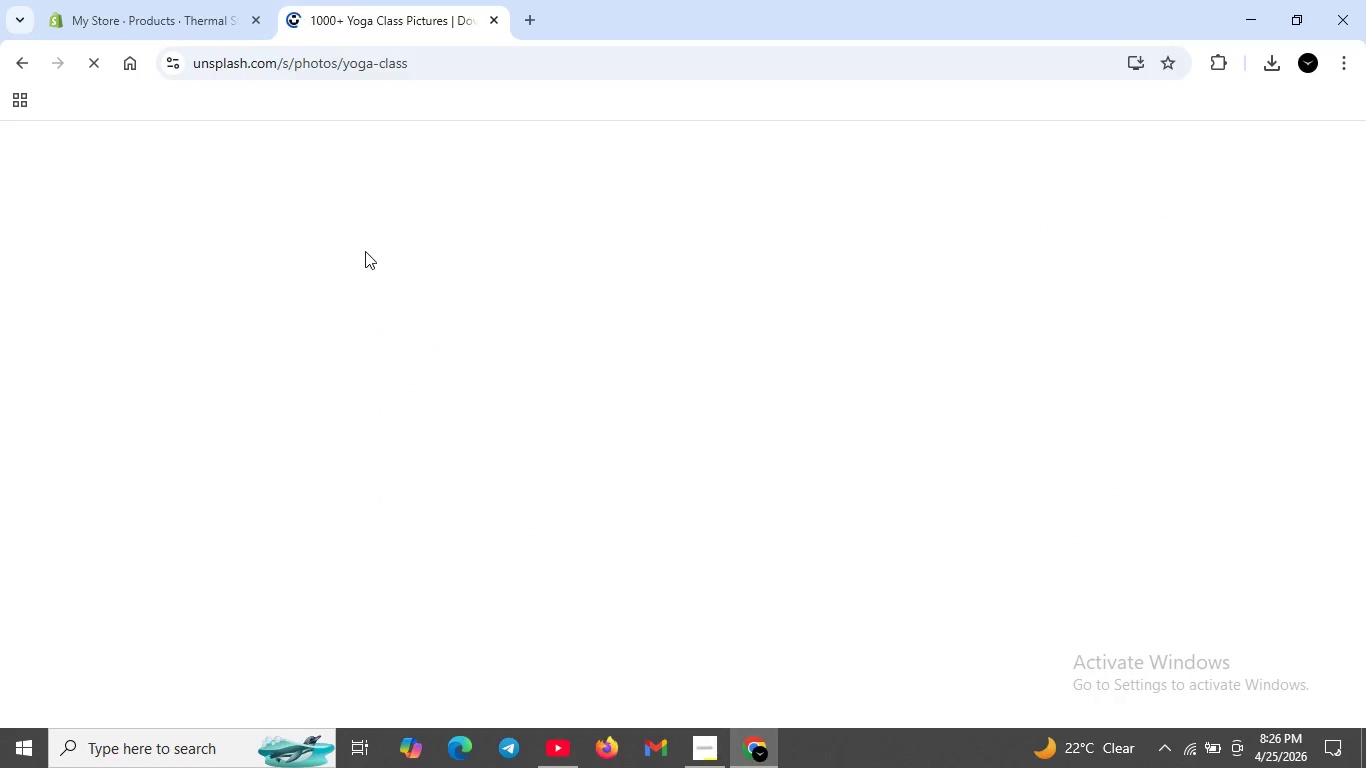 
scroll: coordinate [573, 589], scroll_direction: down, amount: 1.0
 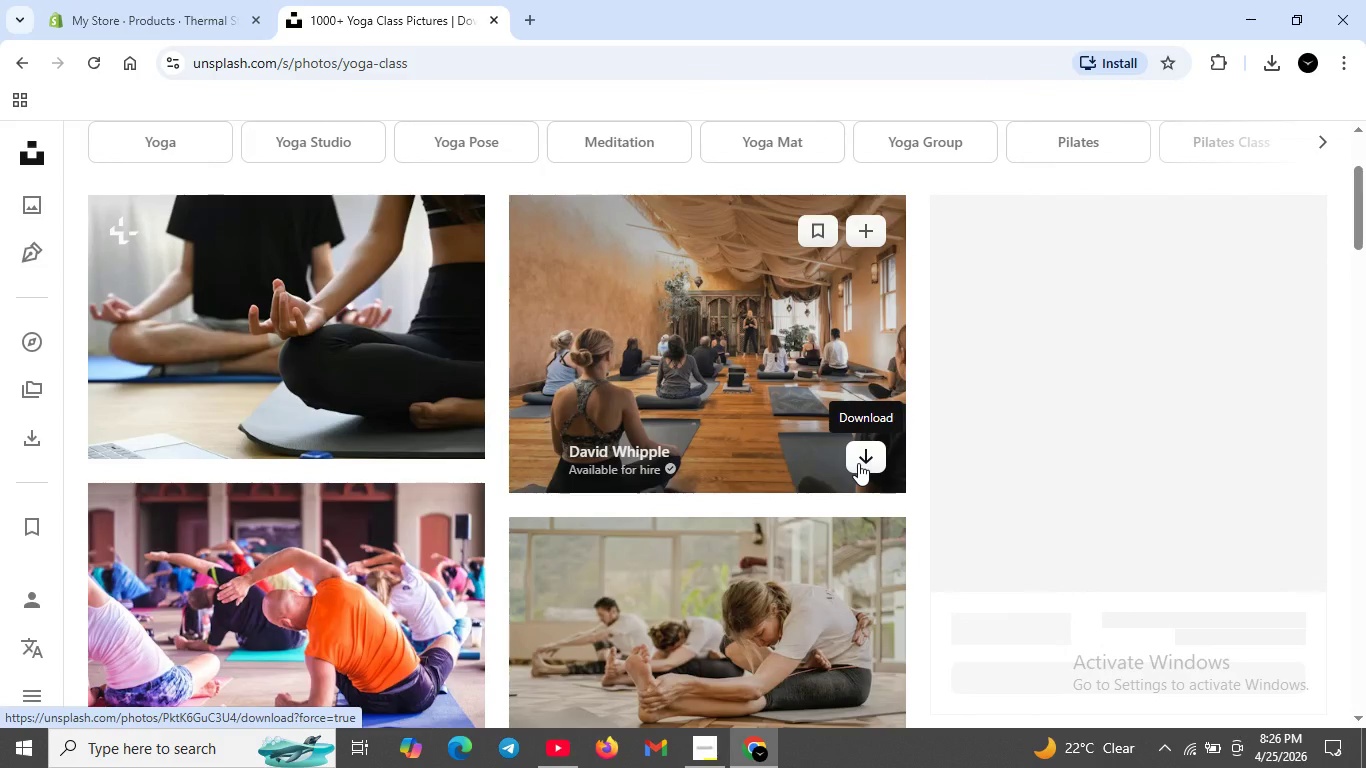 
left_click([858, 463])
 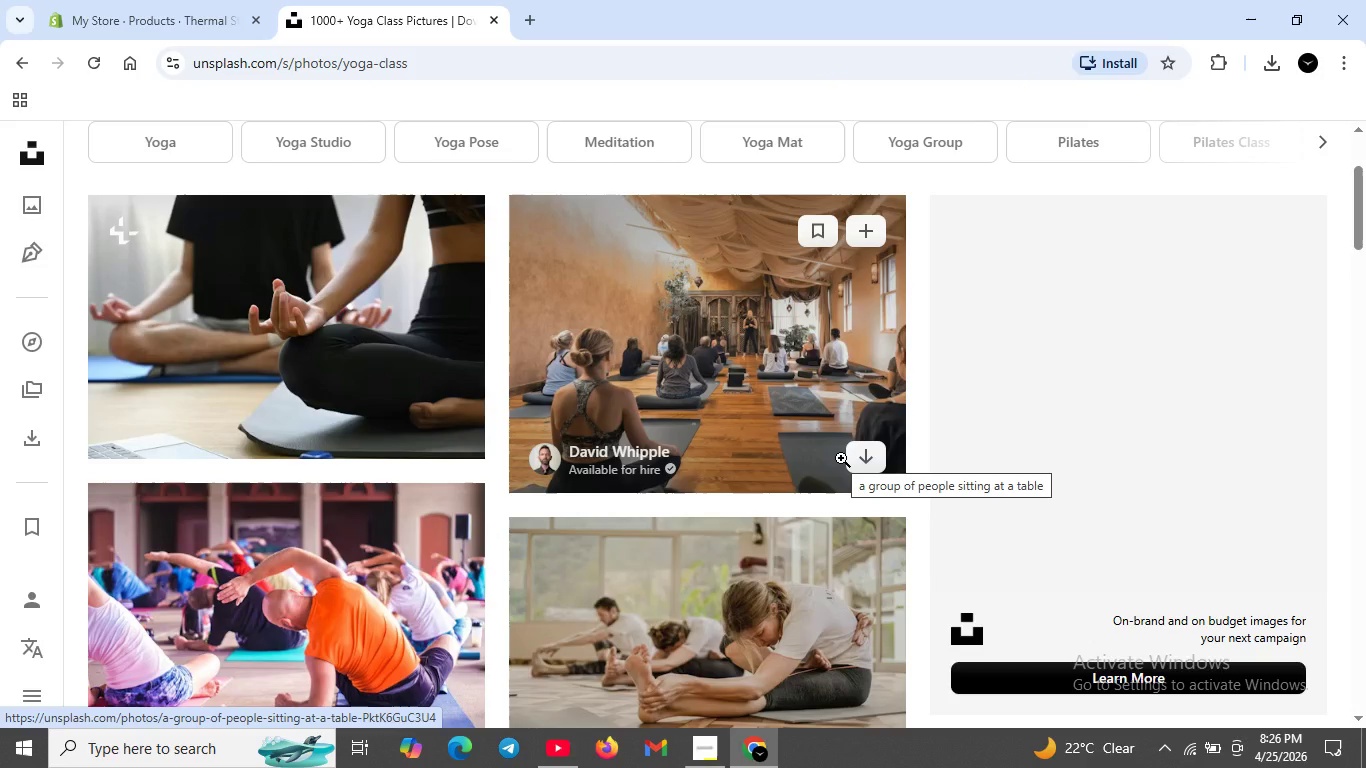 
wait(16.59)
 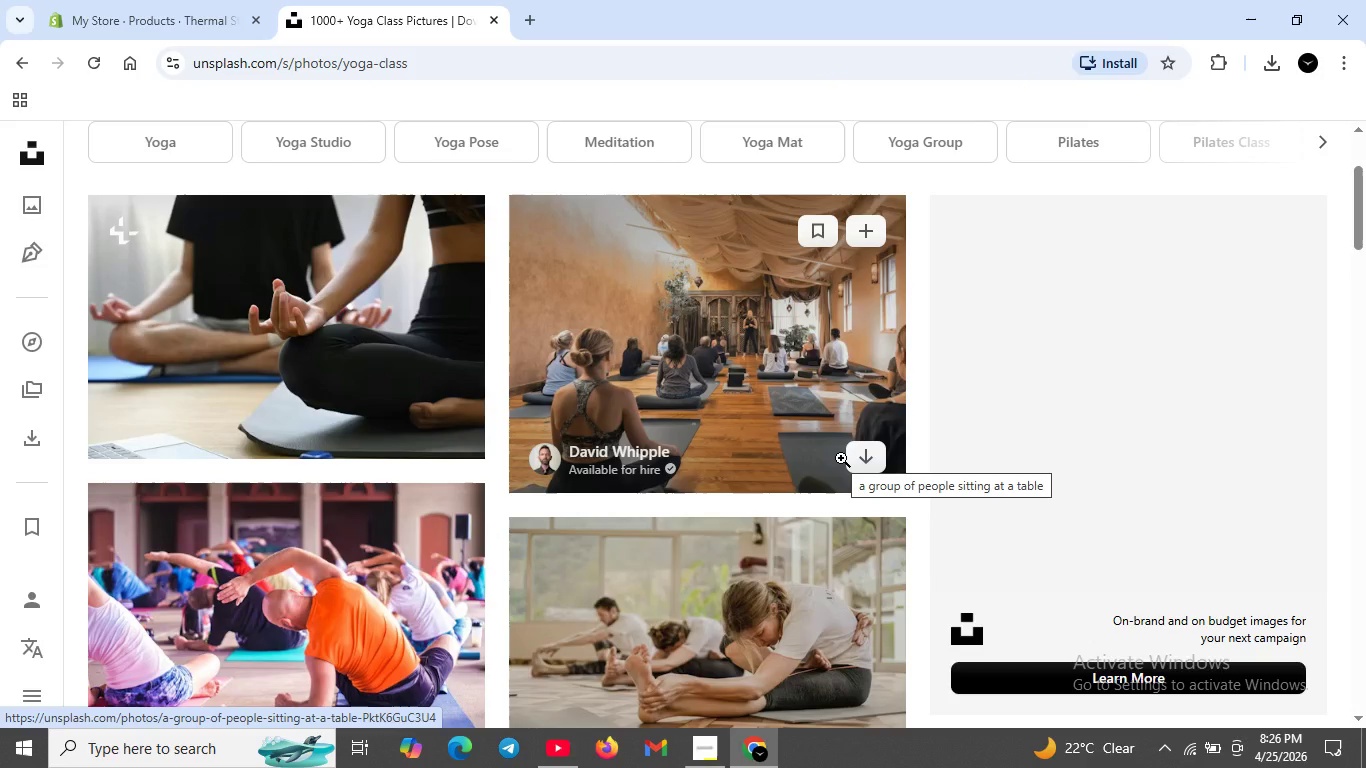 
mouse_move([870, 468])
 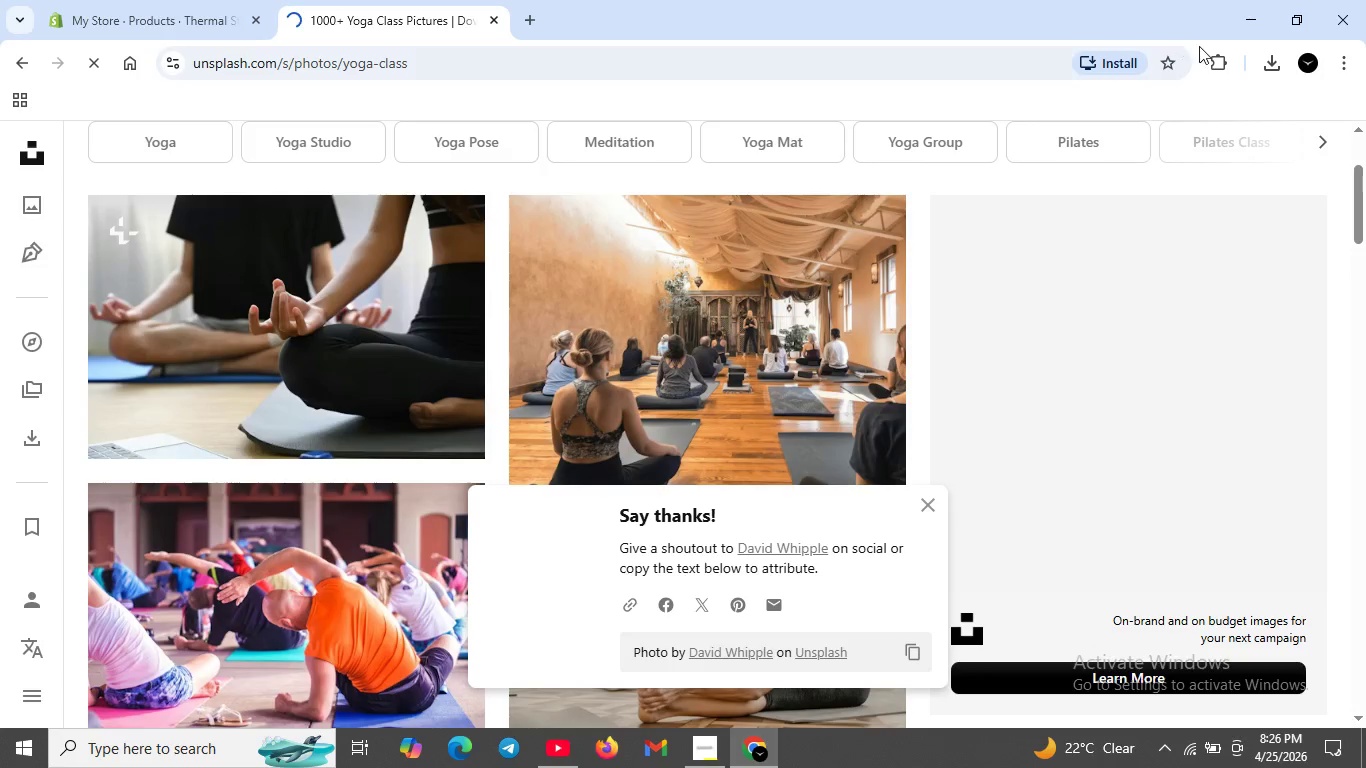 
left_click([1256, 59])
 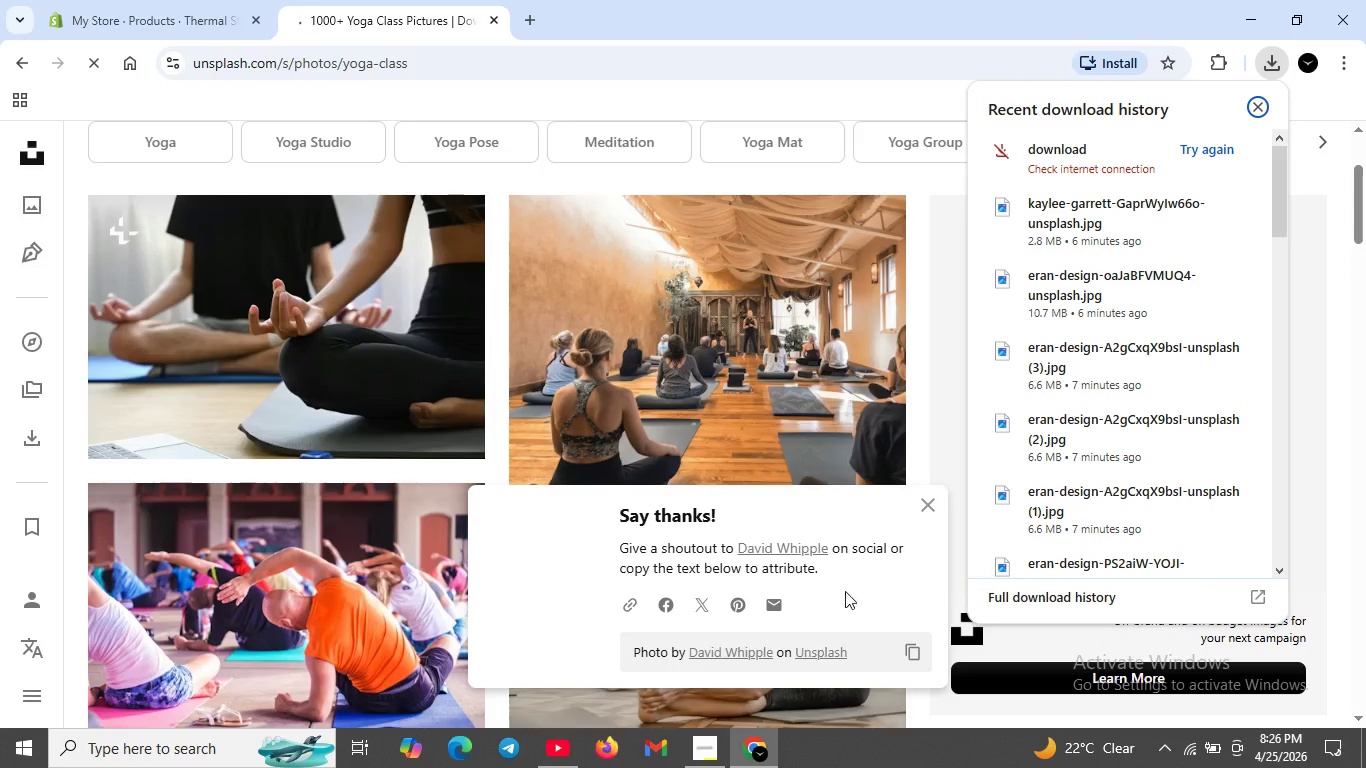 
left_click([930, 511])
 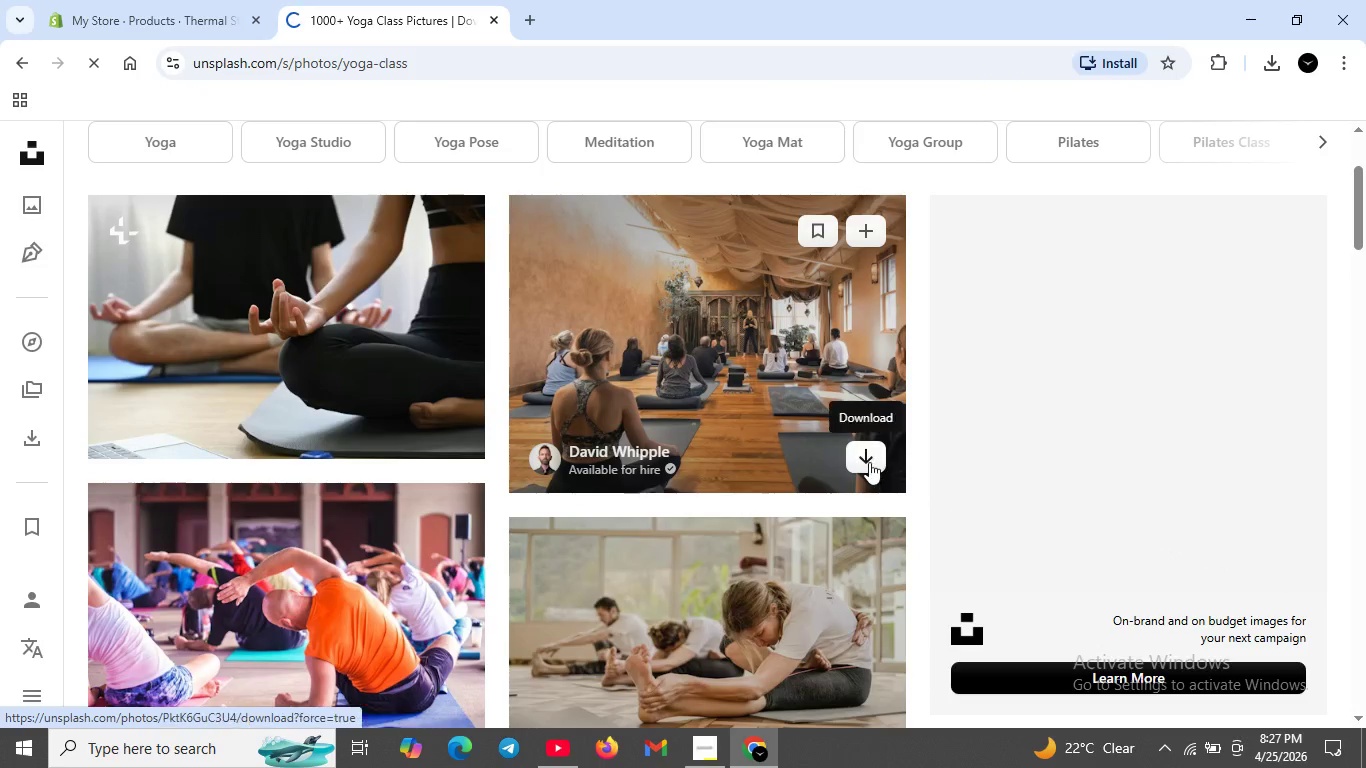 
left_click([869, 462])
 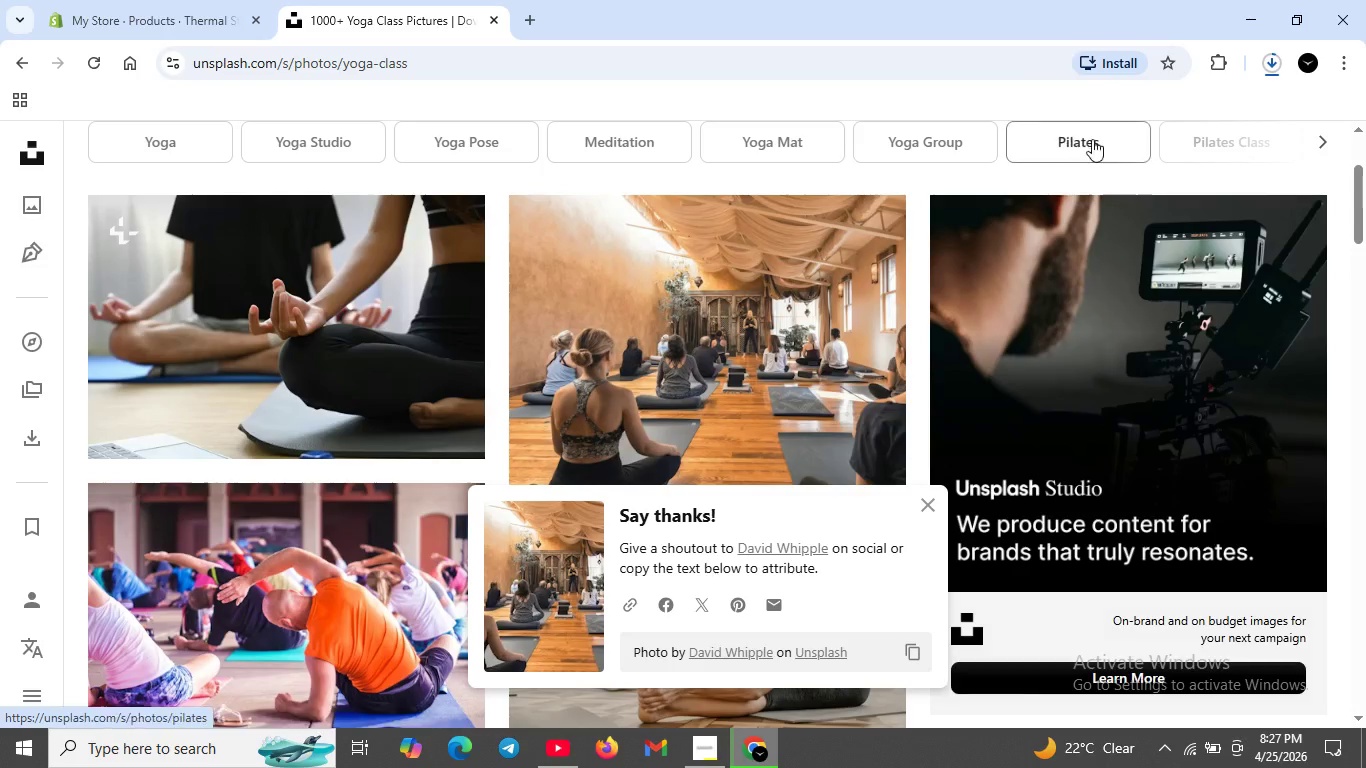 
wait(5.77)
 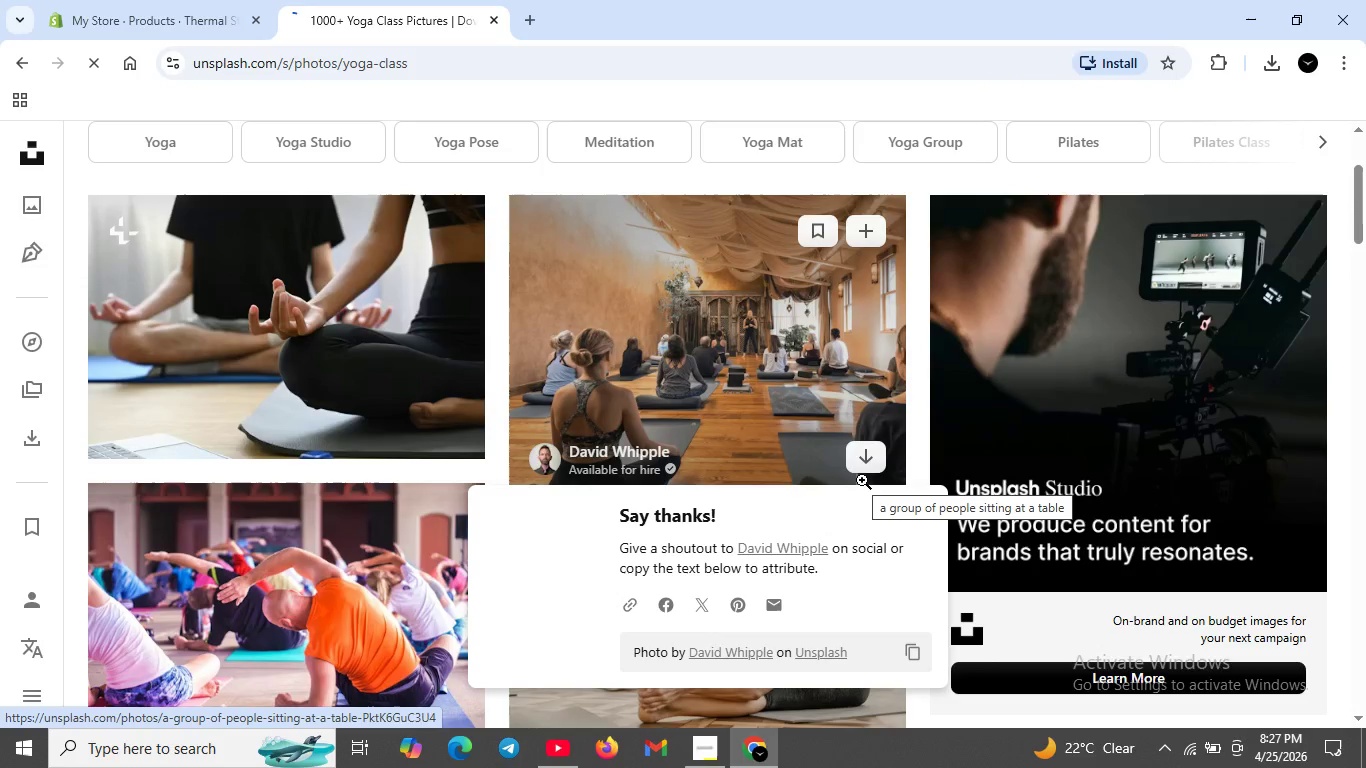 
left_click([1262, 60])
 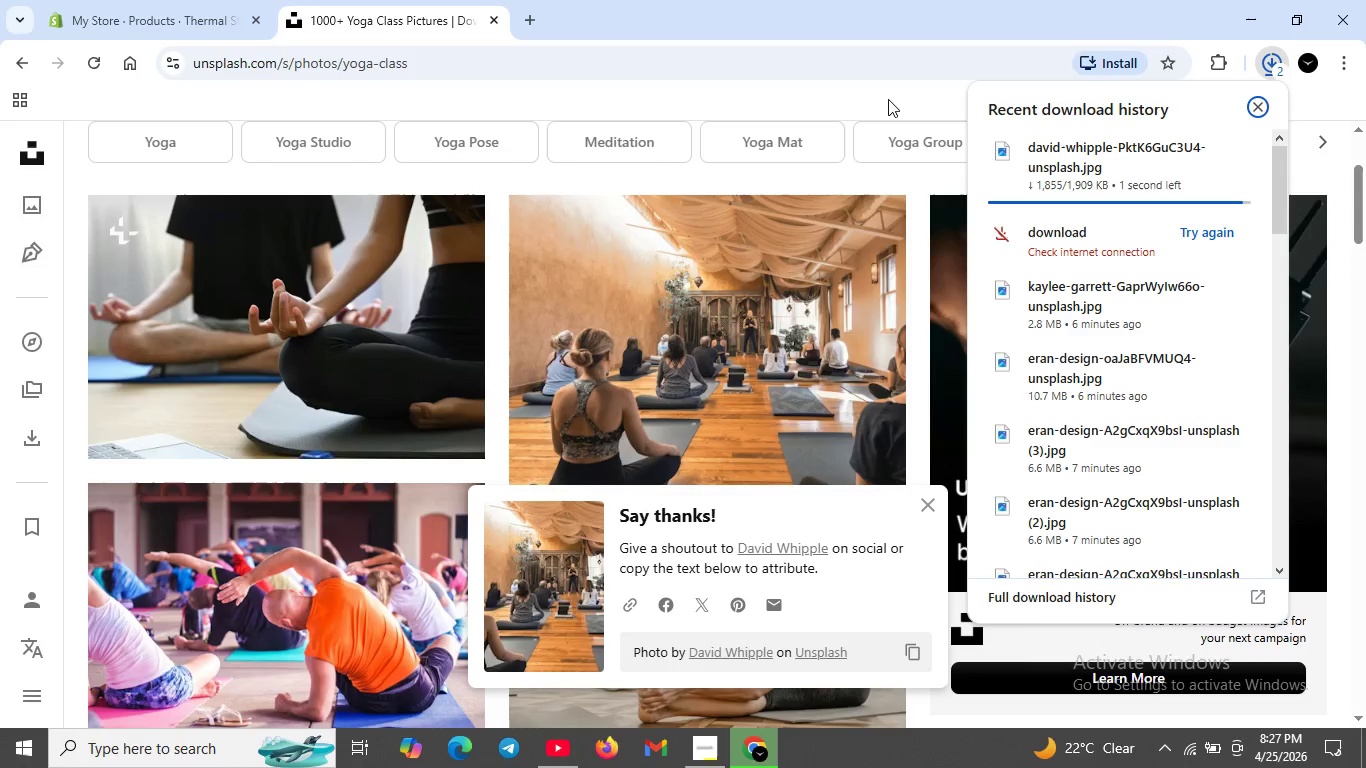 
wait(28.66)
 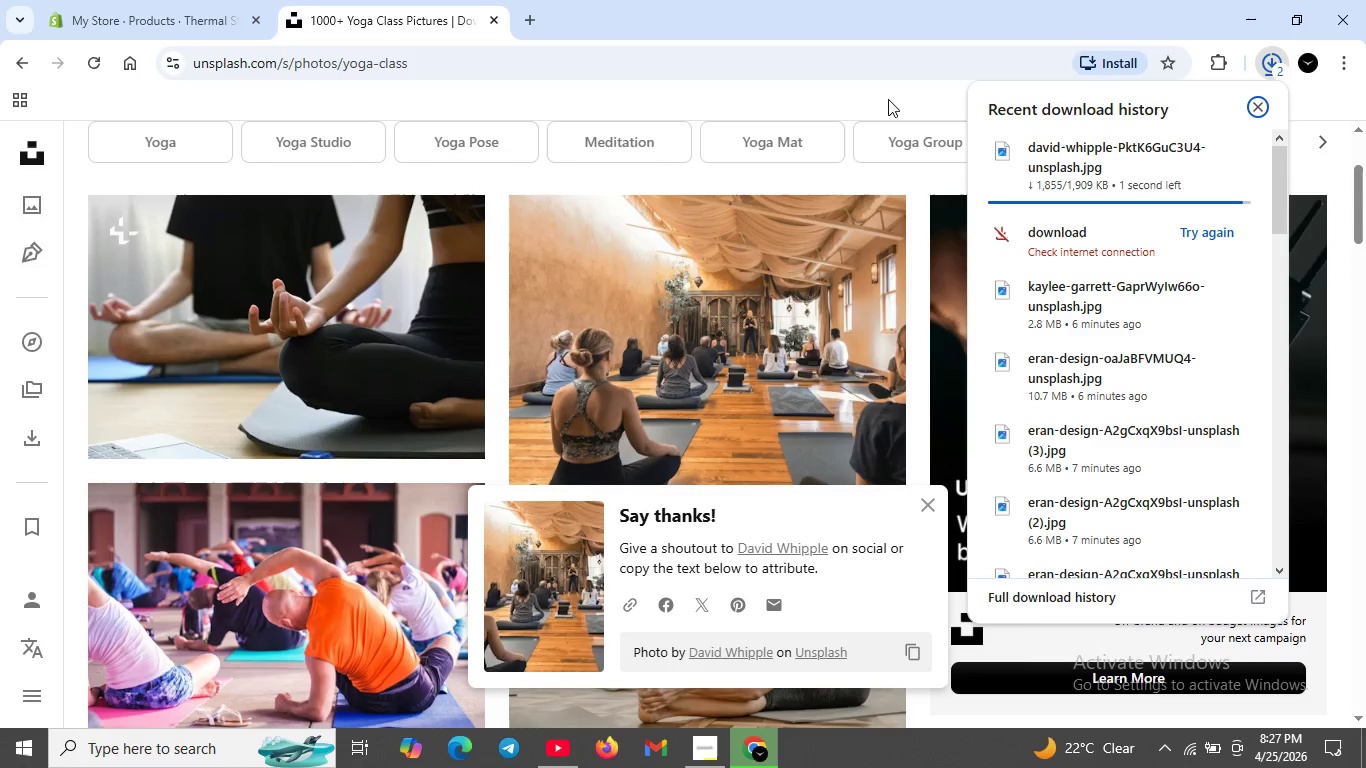 
left_click([150, 20])
 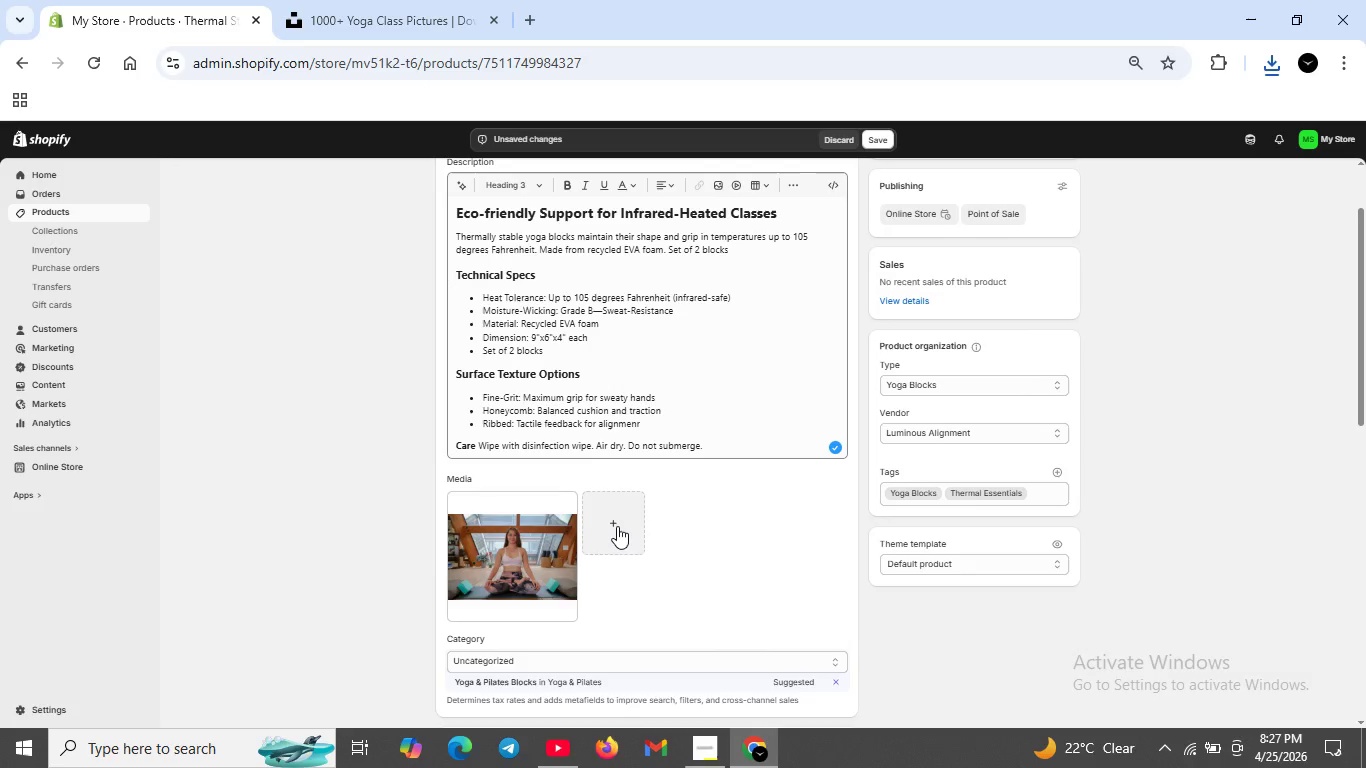 
left_click([616, 526])
 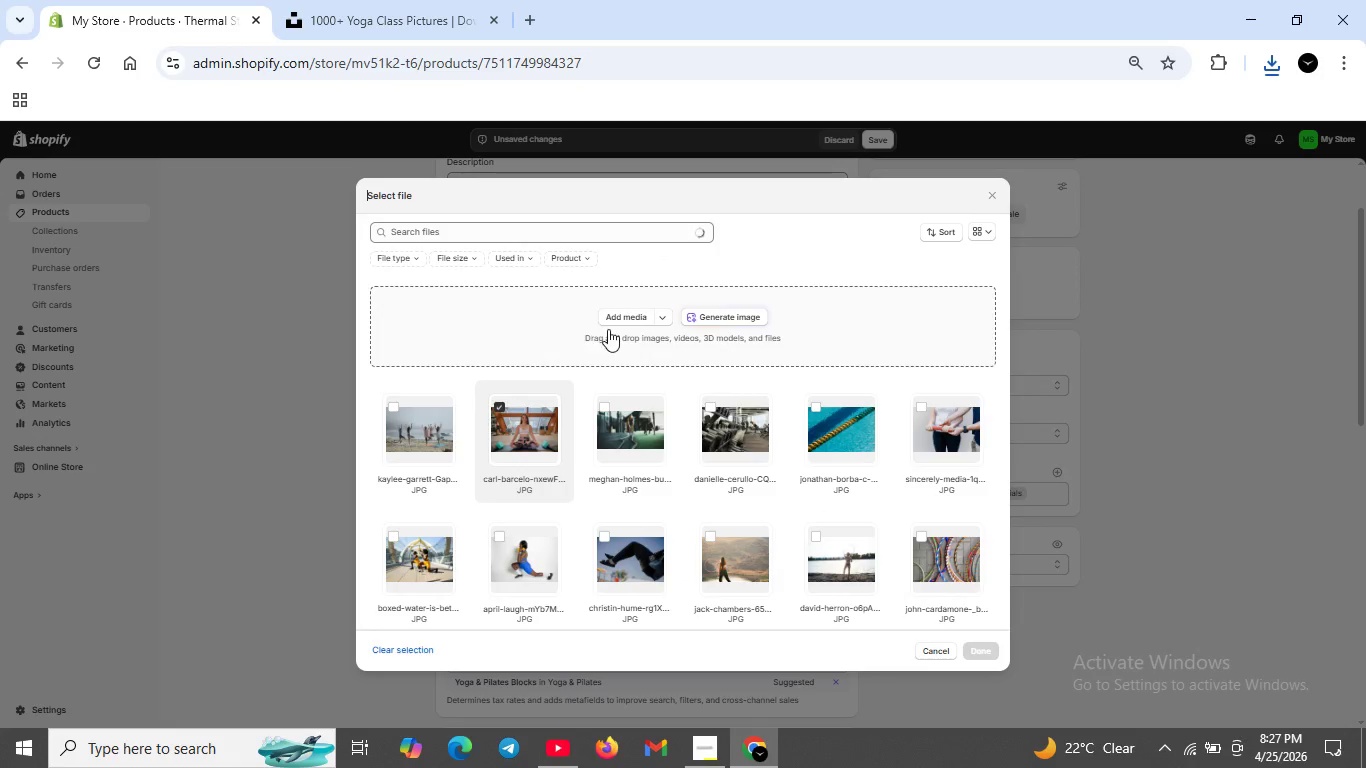 
left_click([616, 318])
 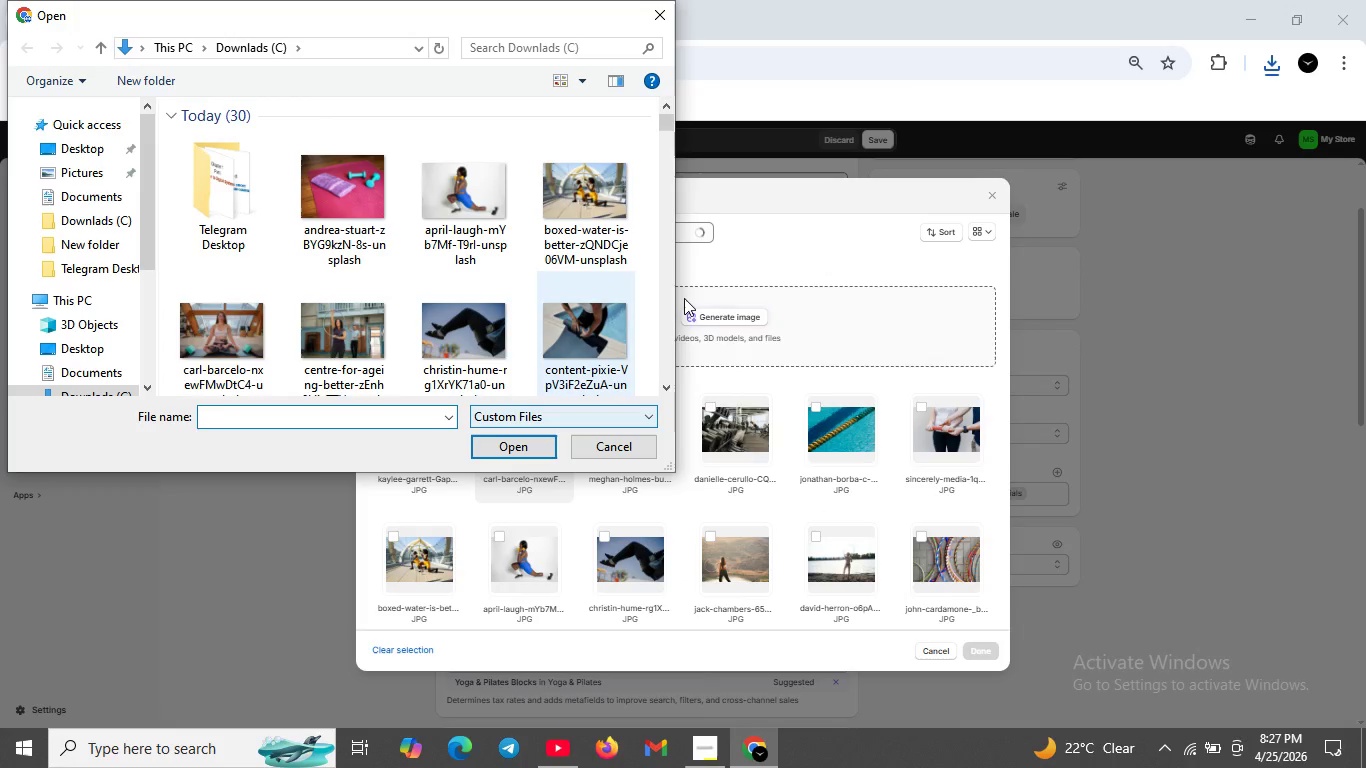 
left_click([1266, 72])
 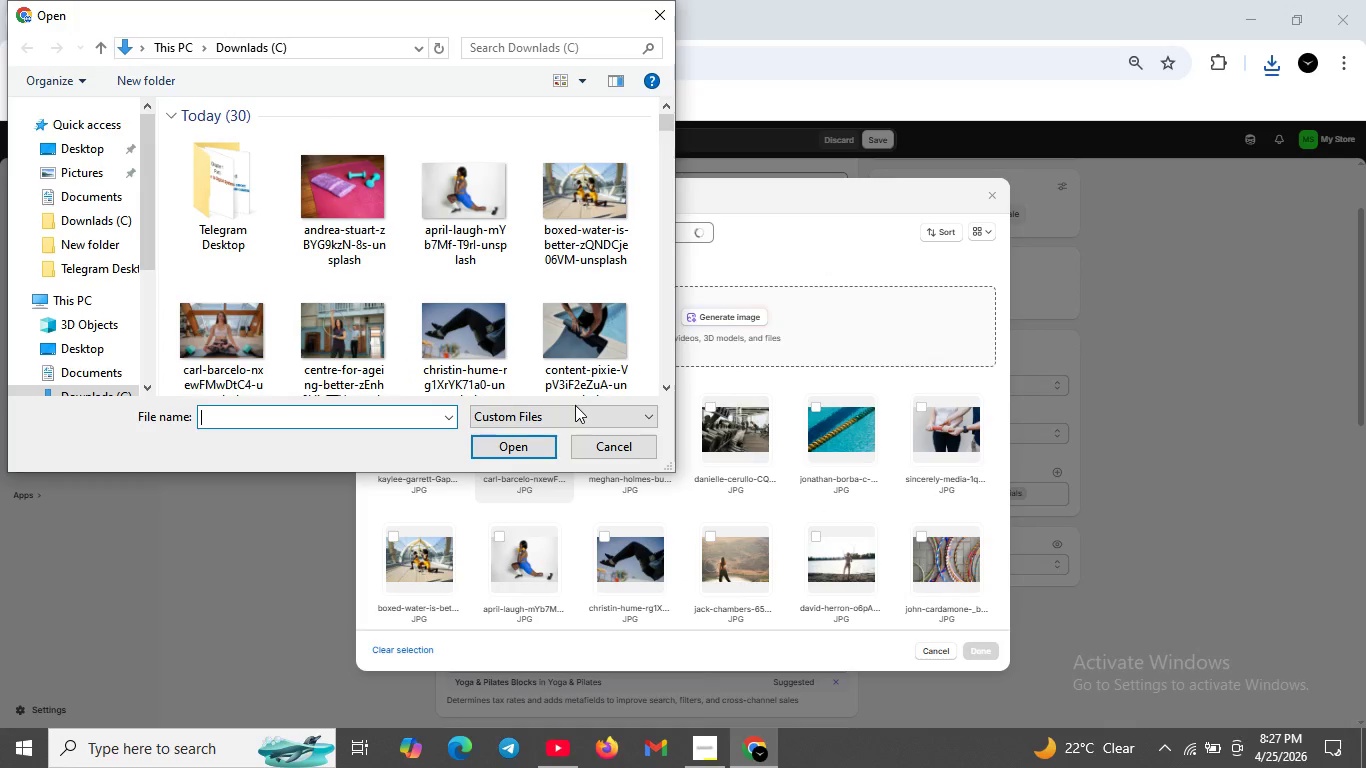 
left_click([626, 443])
 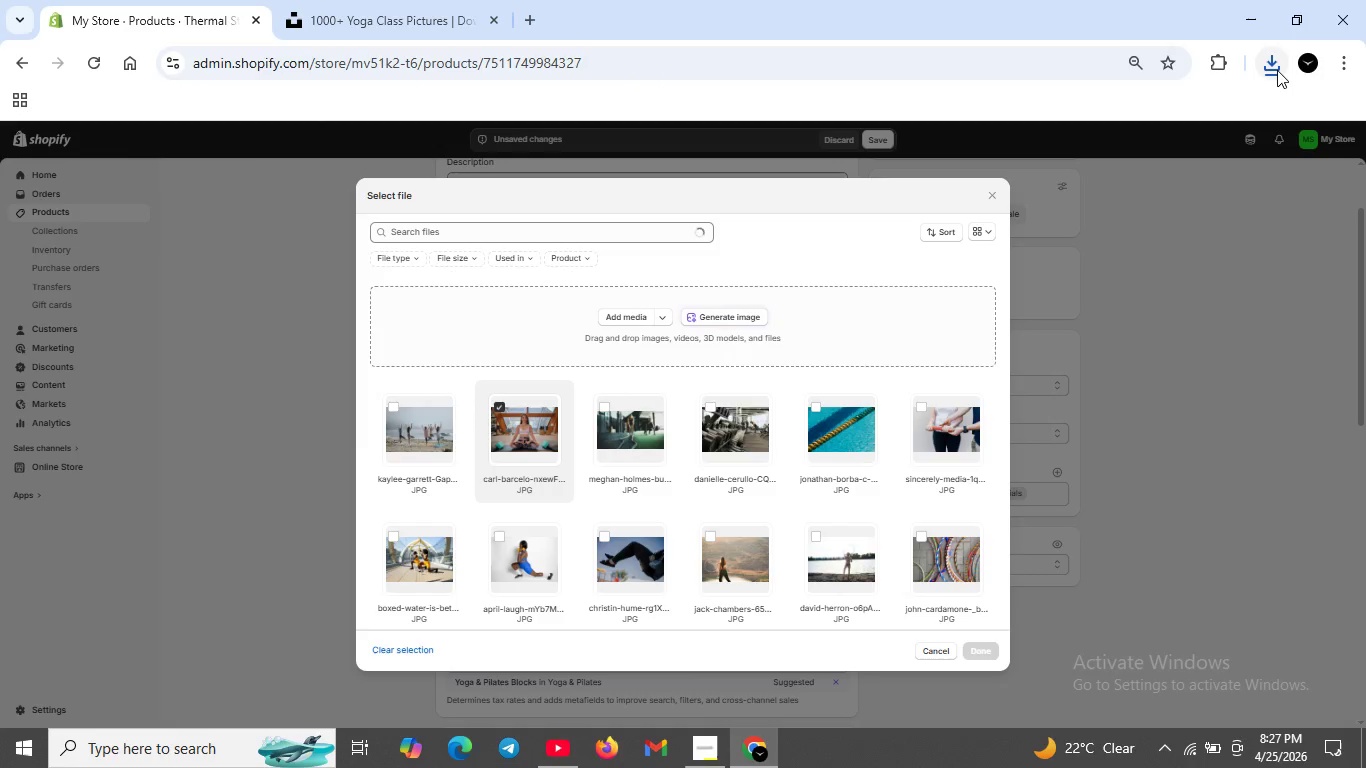 
left_click([1277, 70])
 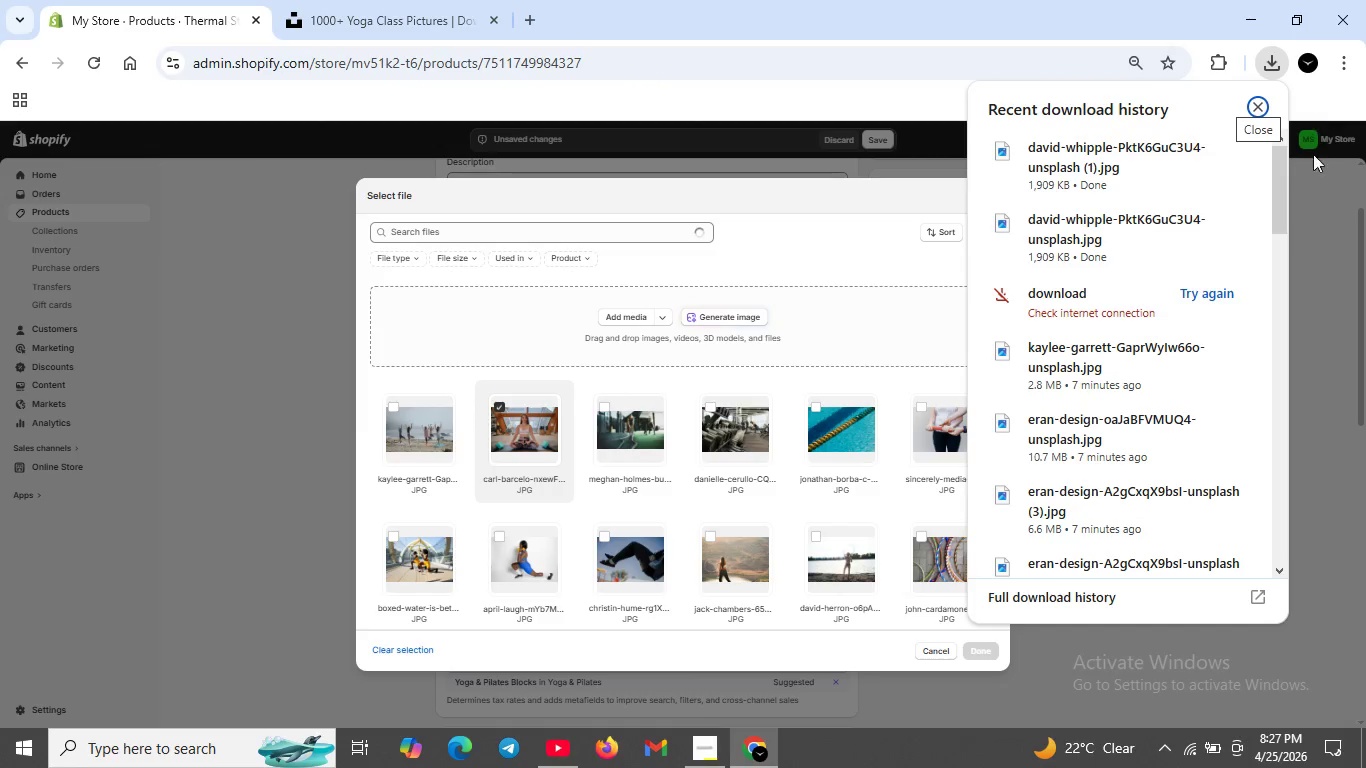 
left_click([1313, 188])
 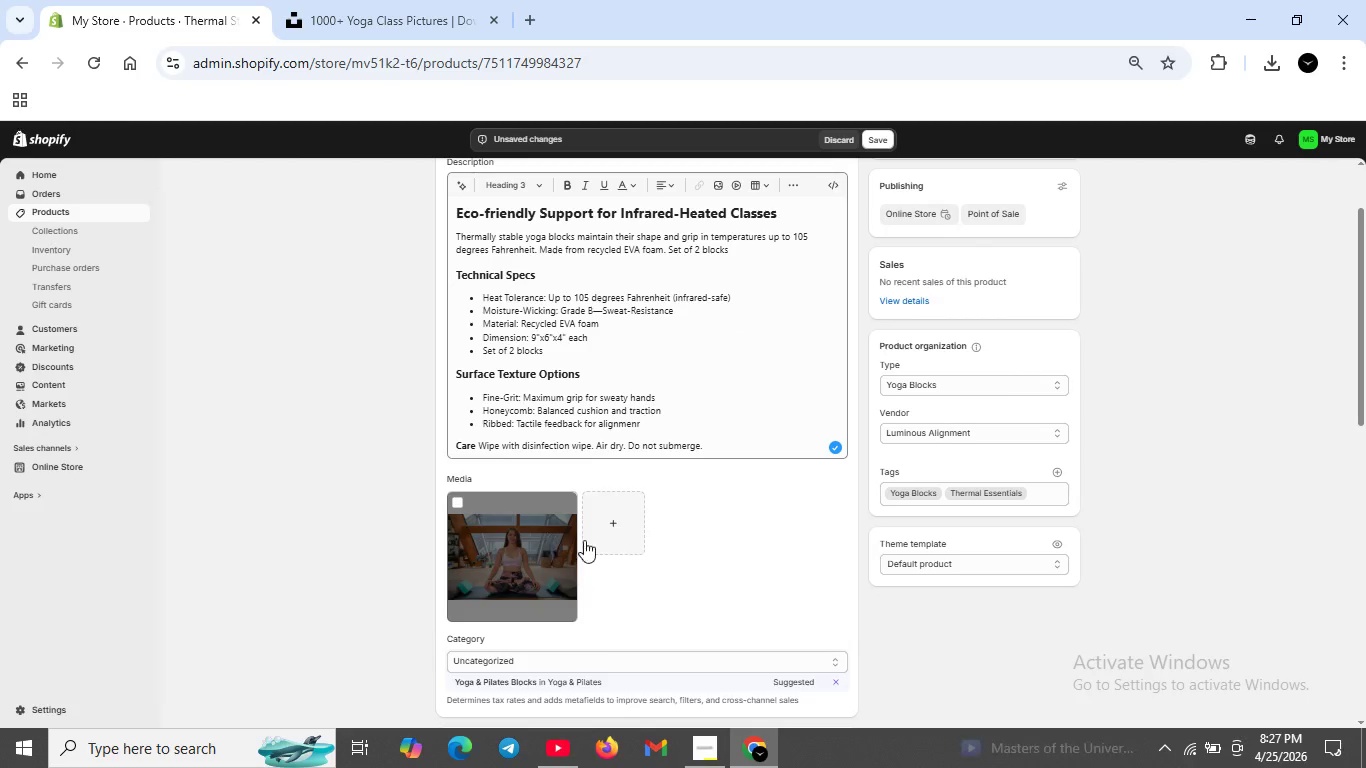 
left_click([608, 525])
 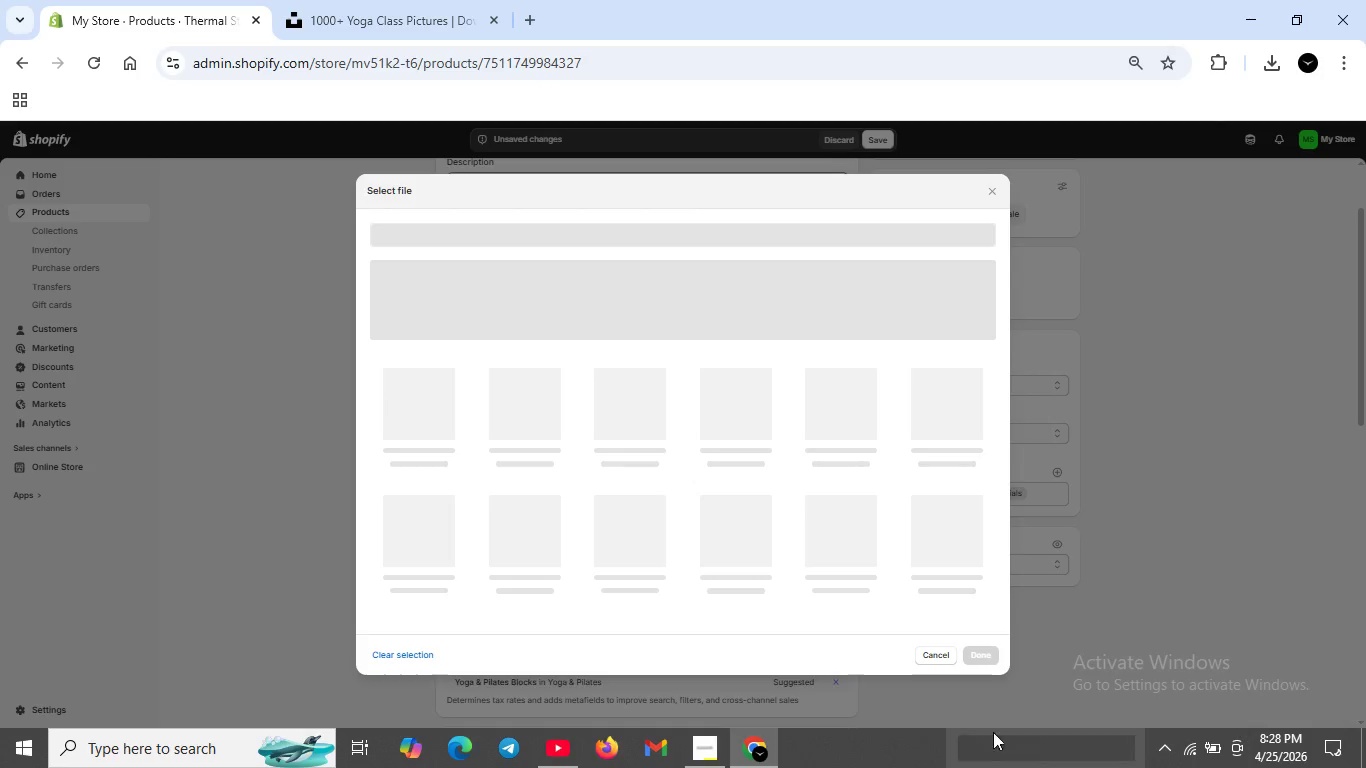 
wait(17.83)
 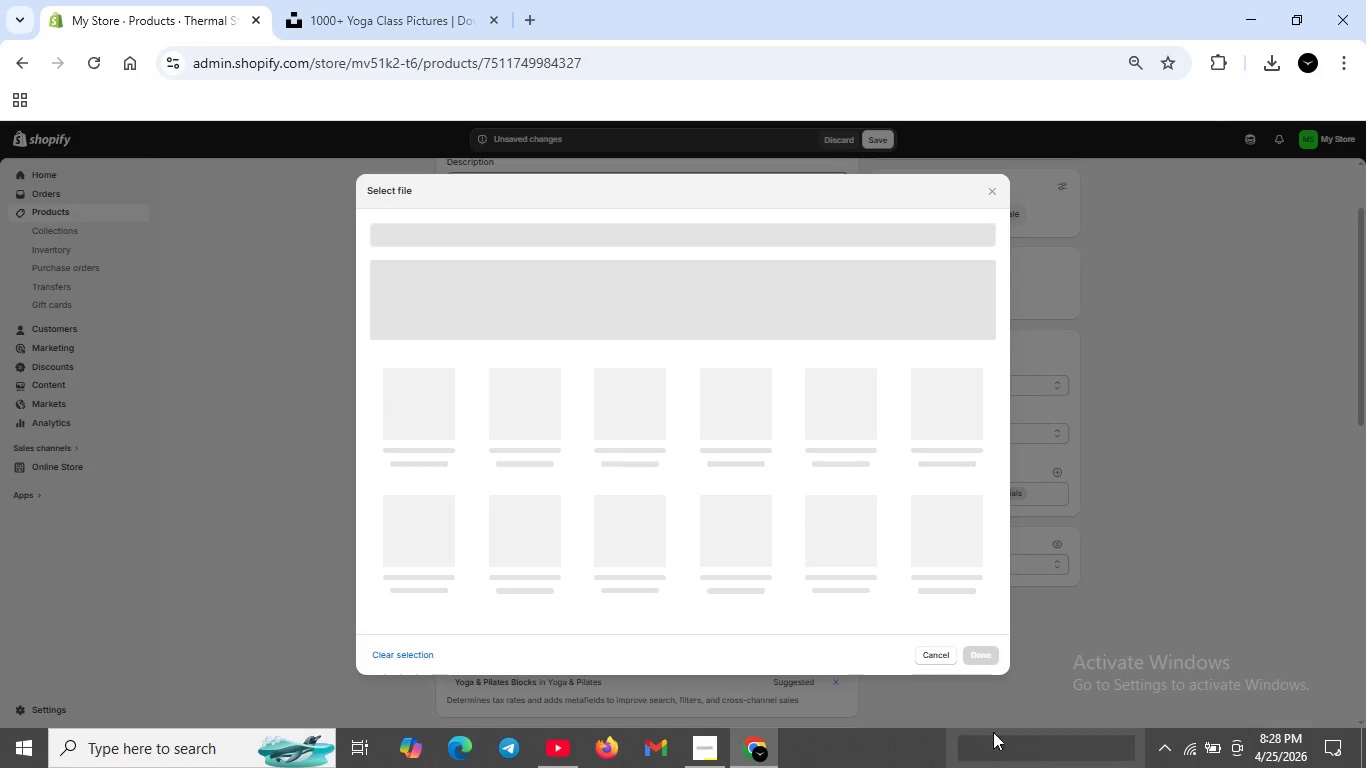 
left_click([927, 660])
 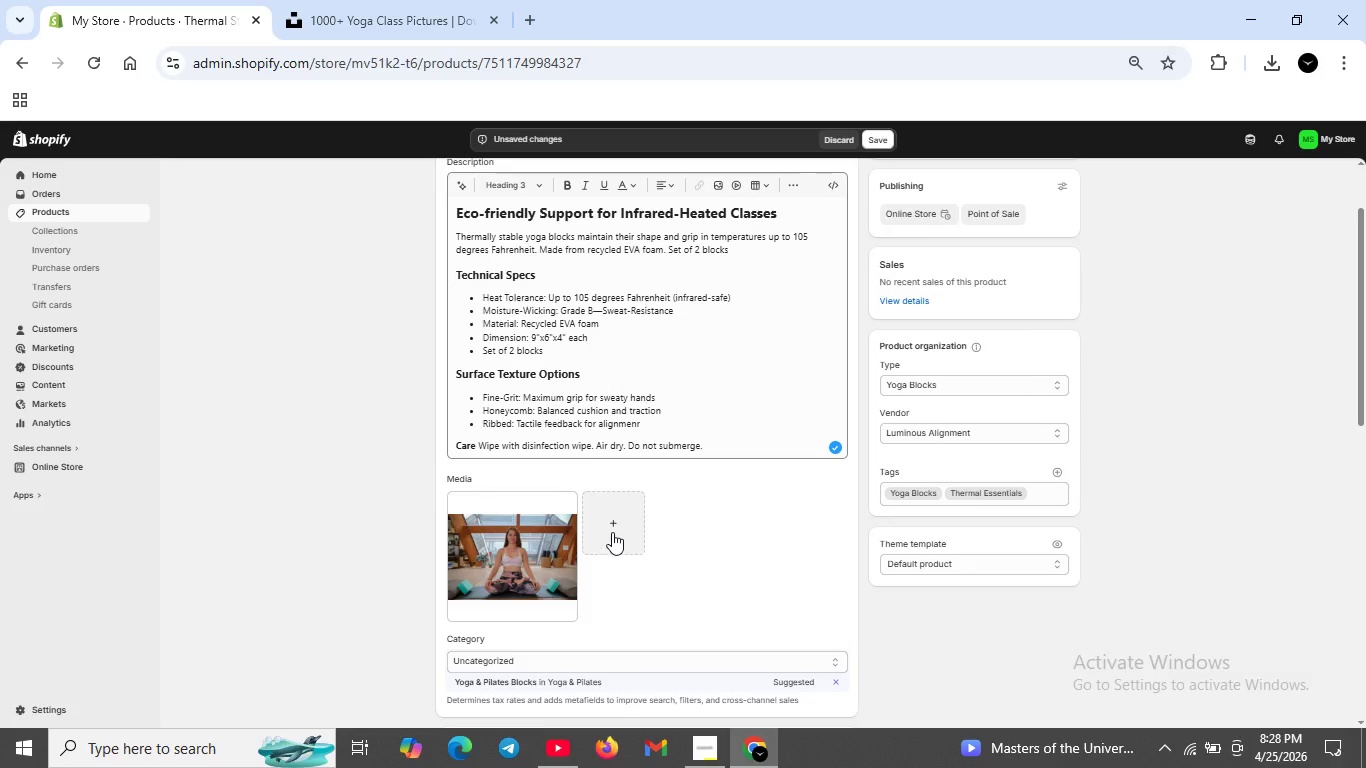 
left_click([613, 527])
 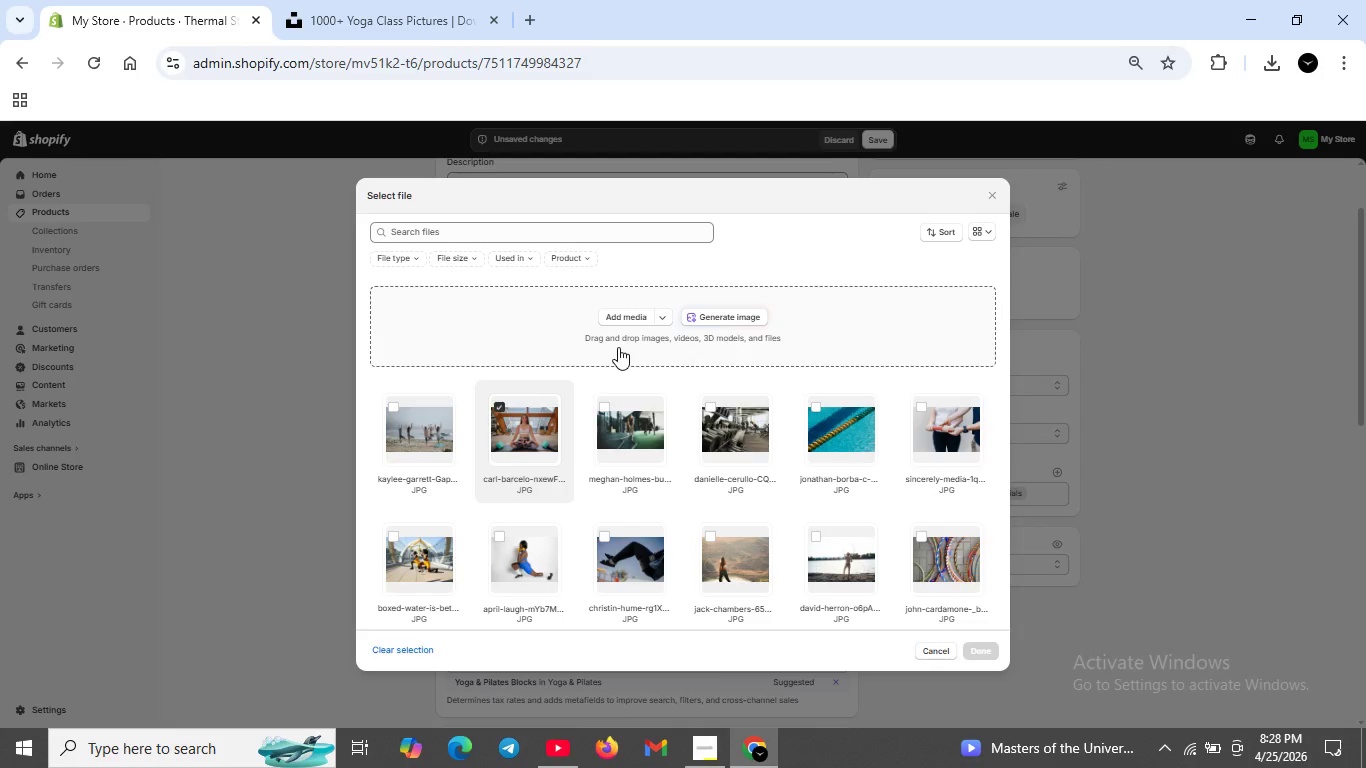 
wait(10.12)
 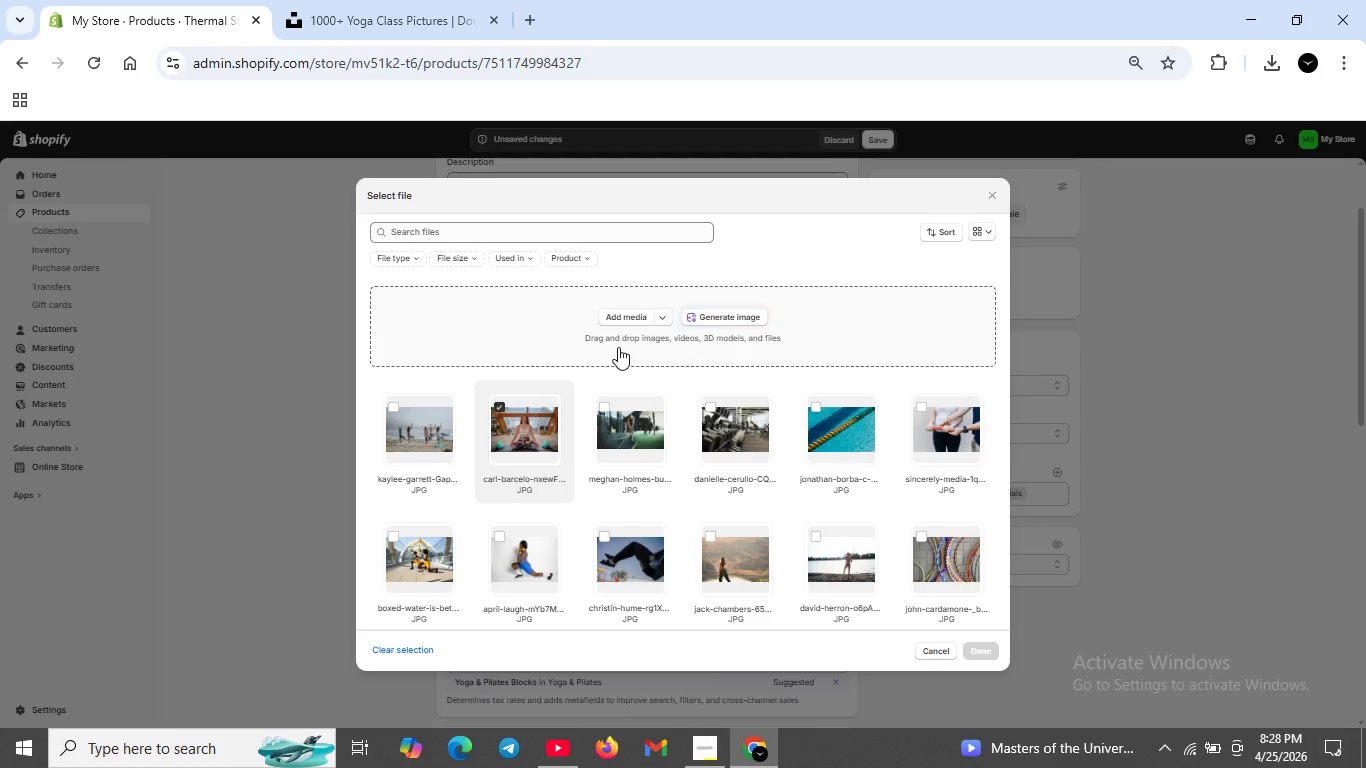 
left_click([631, 453])
 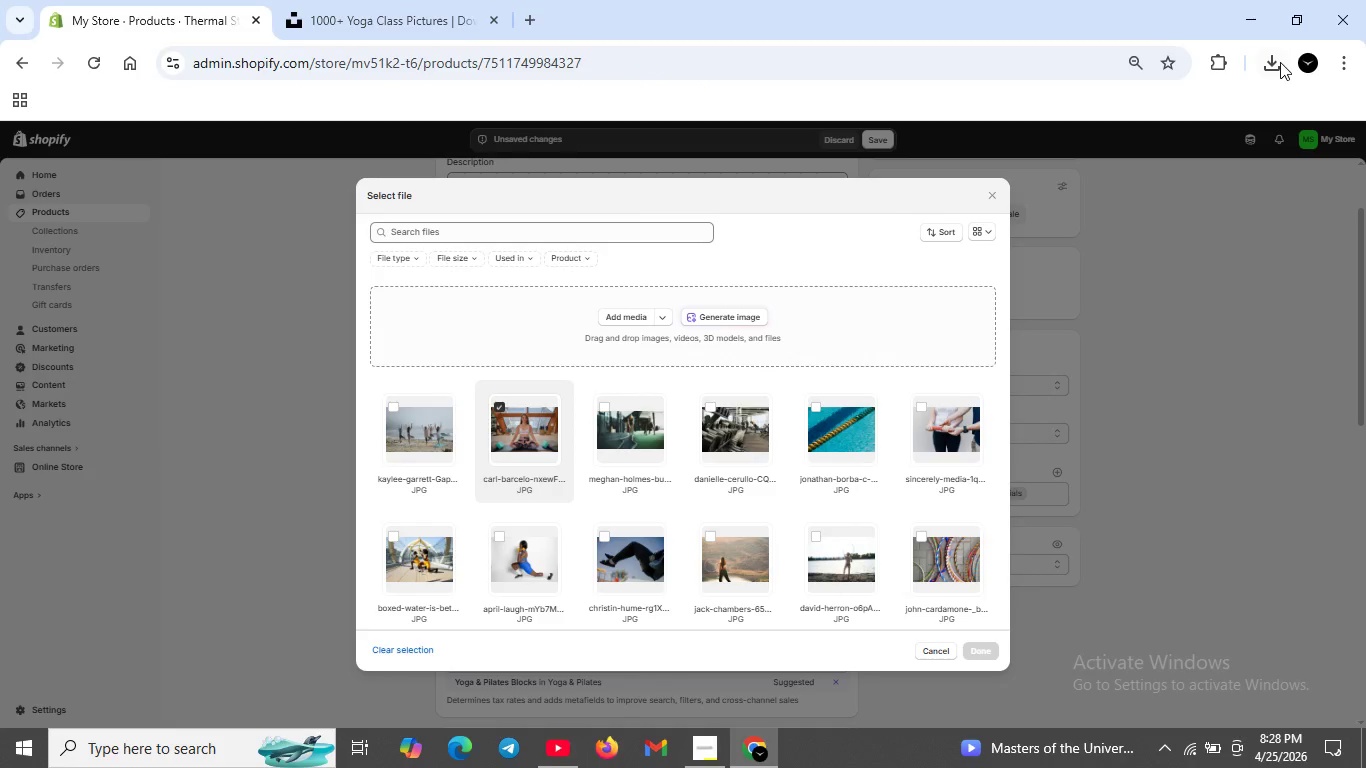 
left_click([1280, 61])
 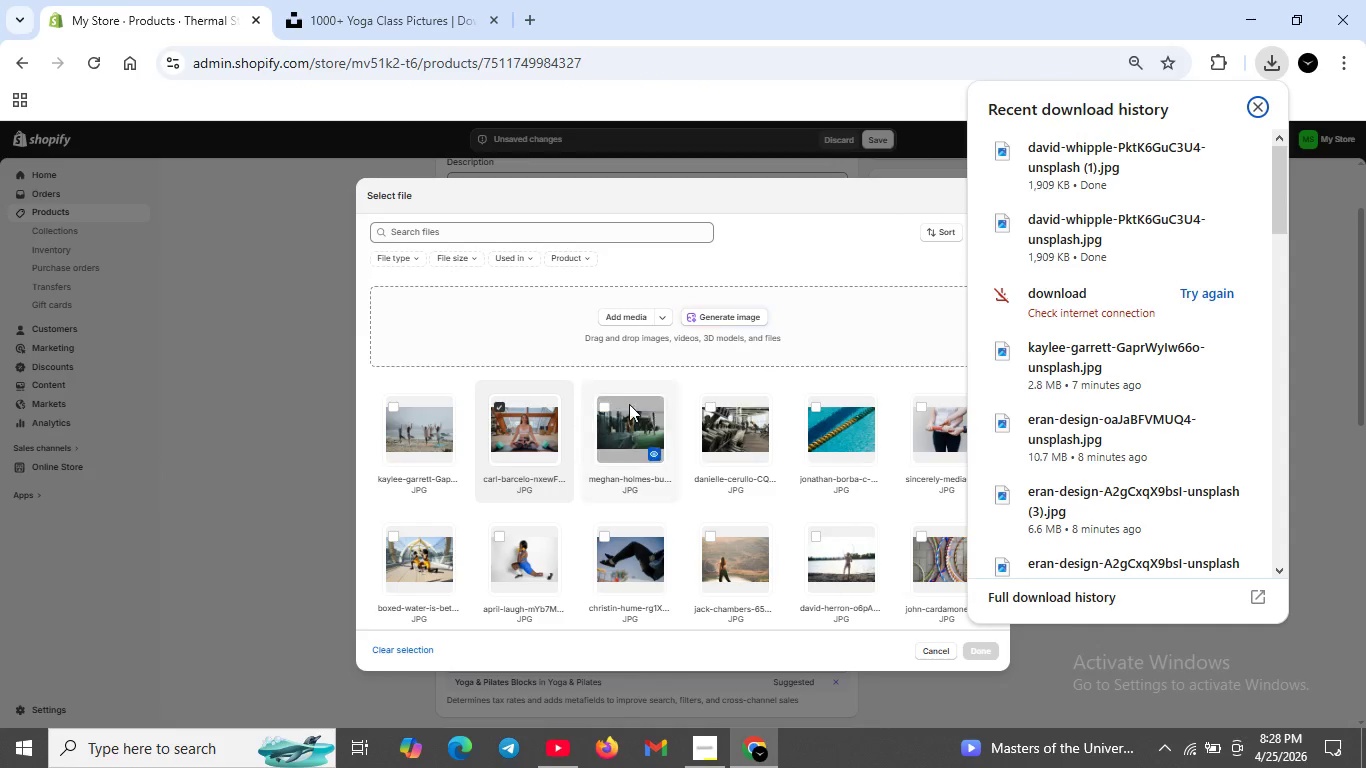 
mouse_move([579, 344])
 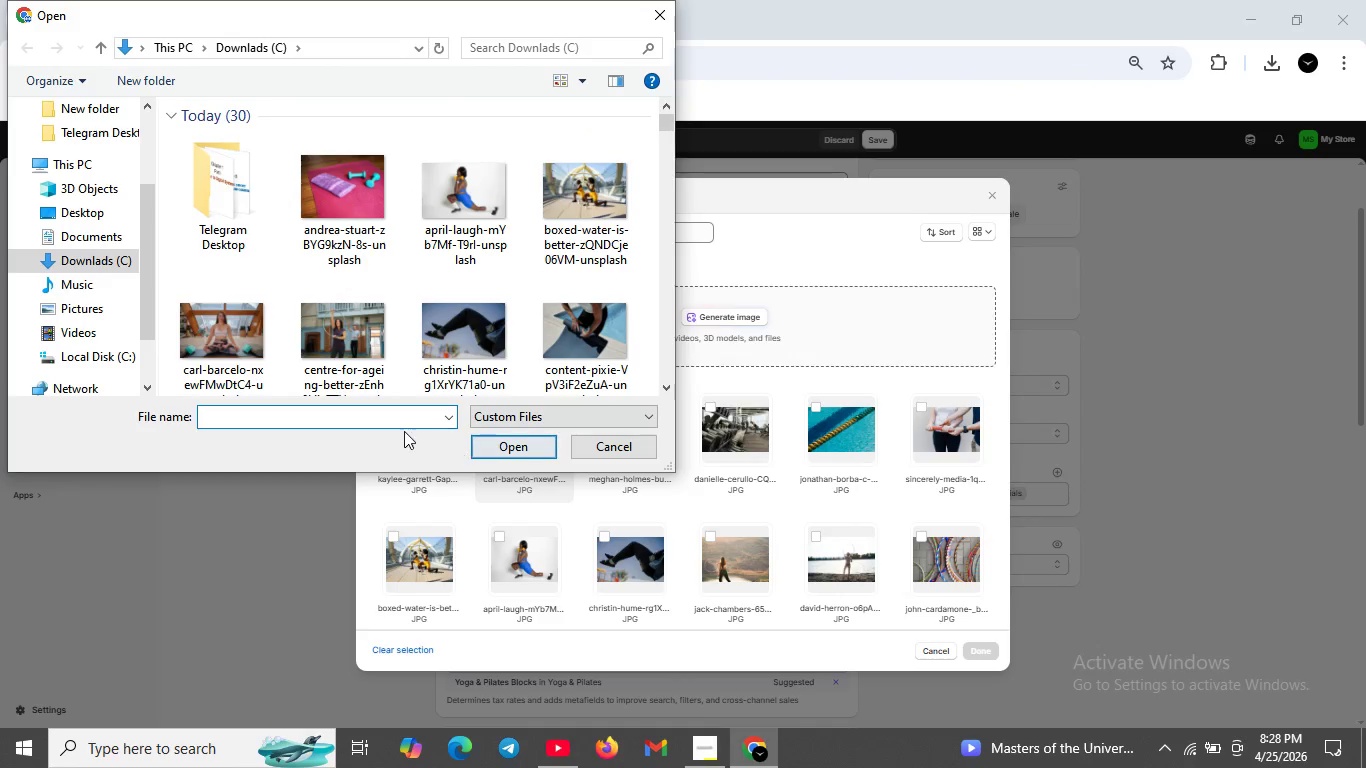 
left_click([337, 416])
 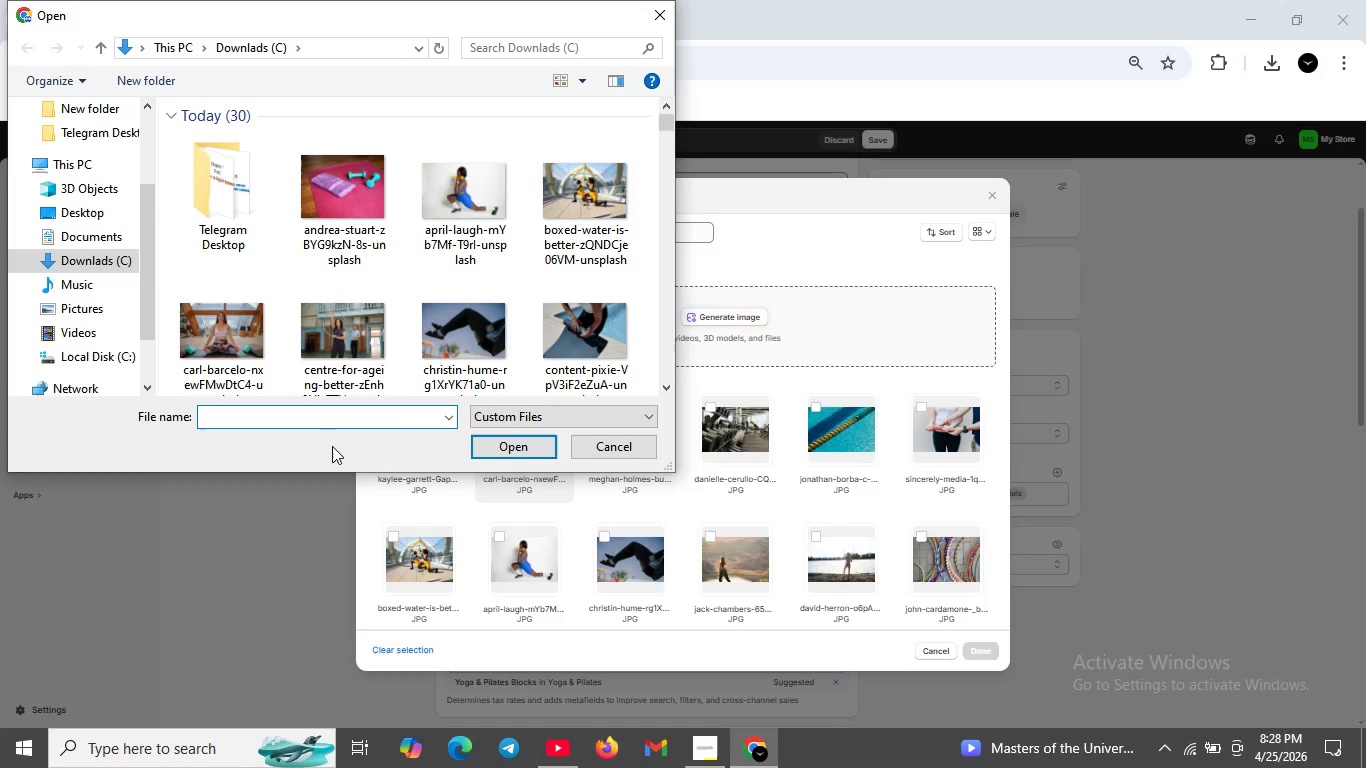 
key(D)
 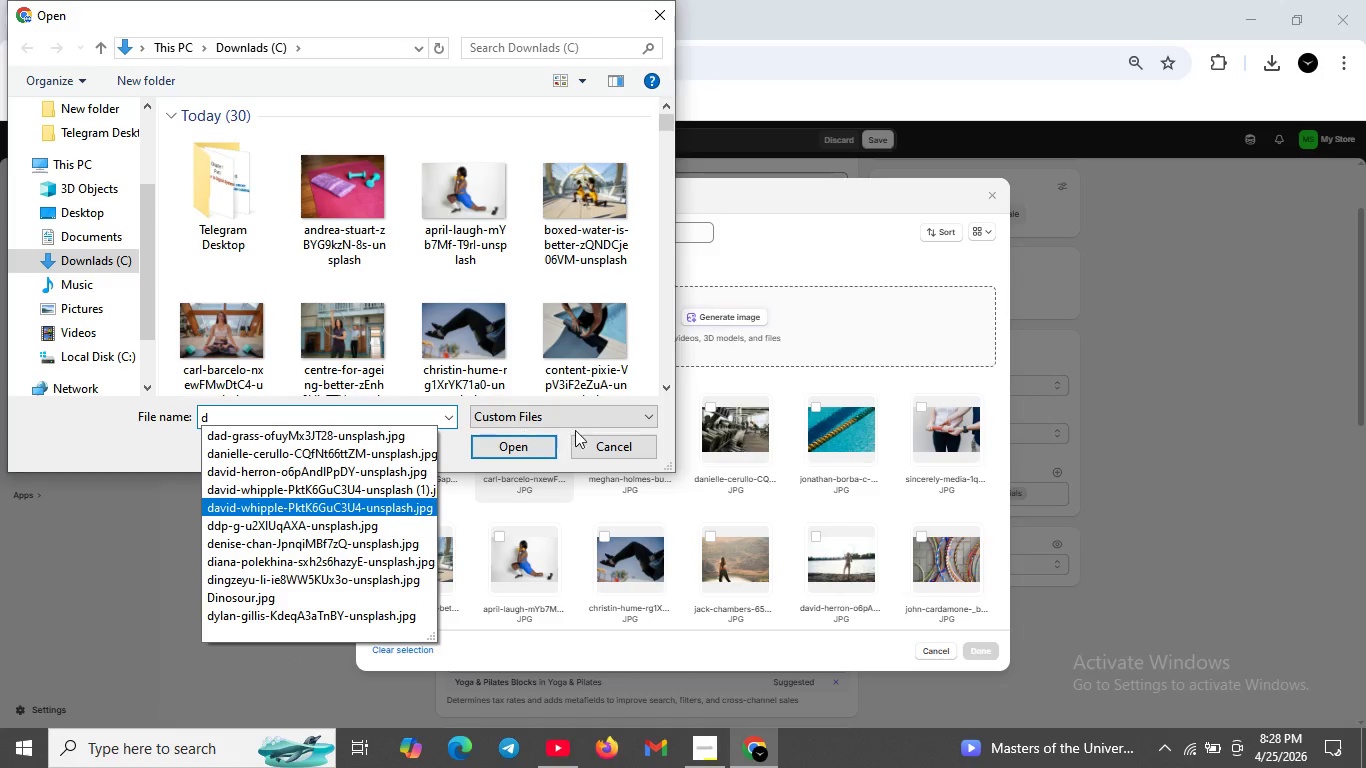 
left_click([612, 444])
 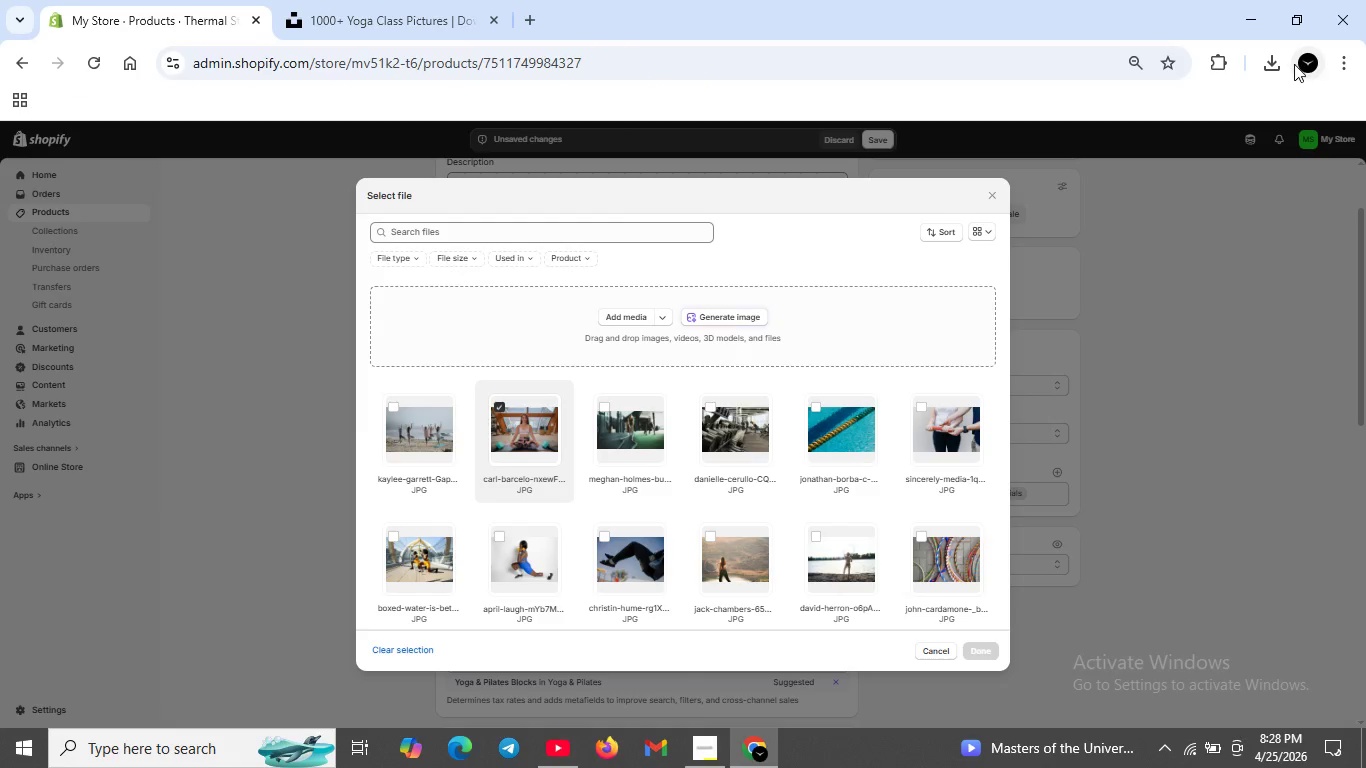 
left_click([1287, 60])
 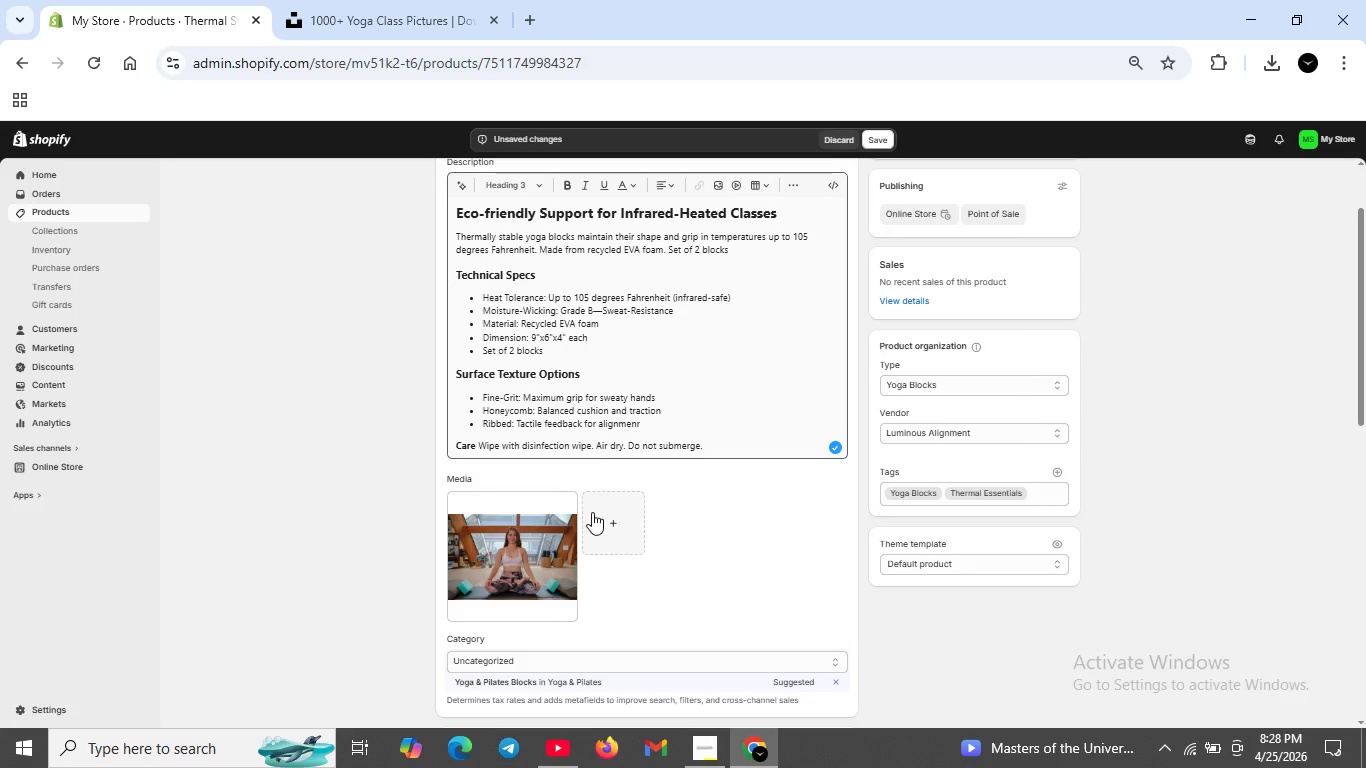 
left_click([608, 515])